 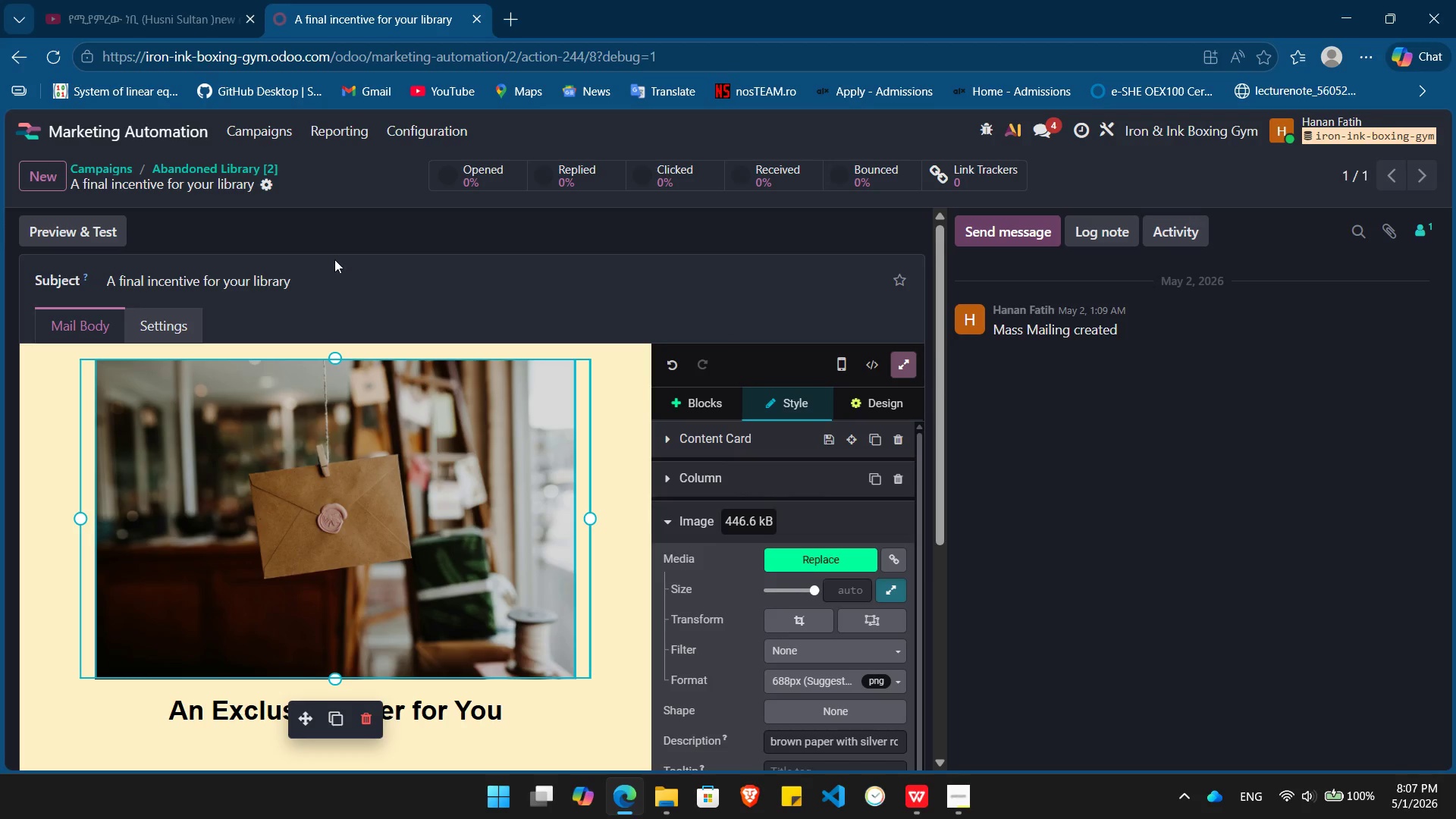 
left_click([892, 358])
 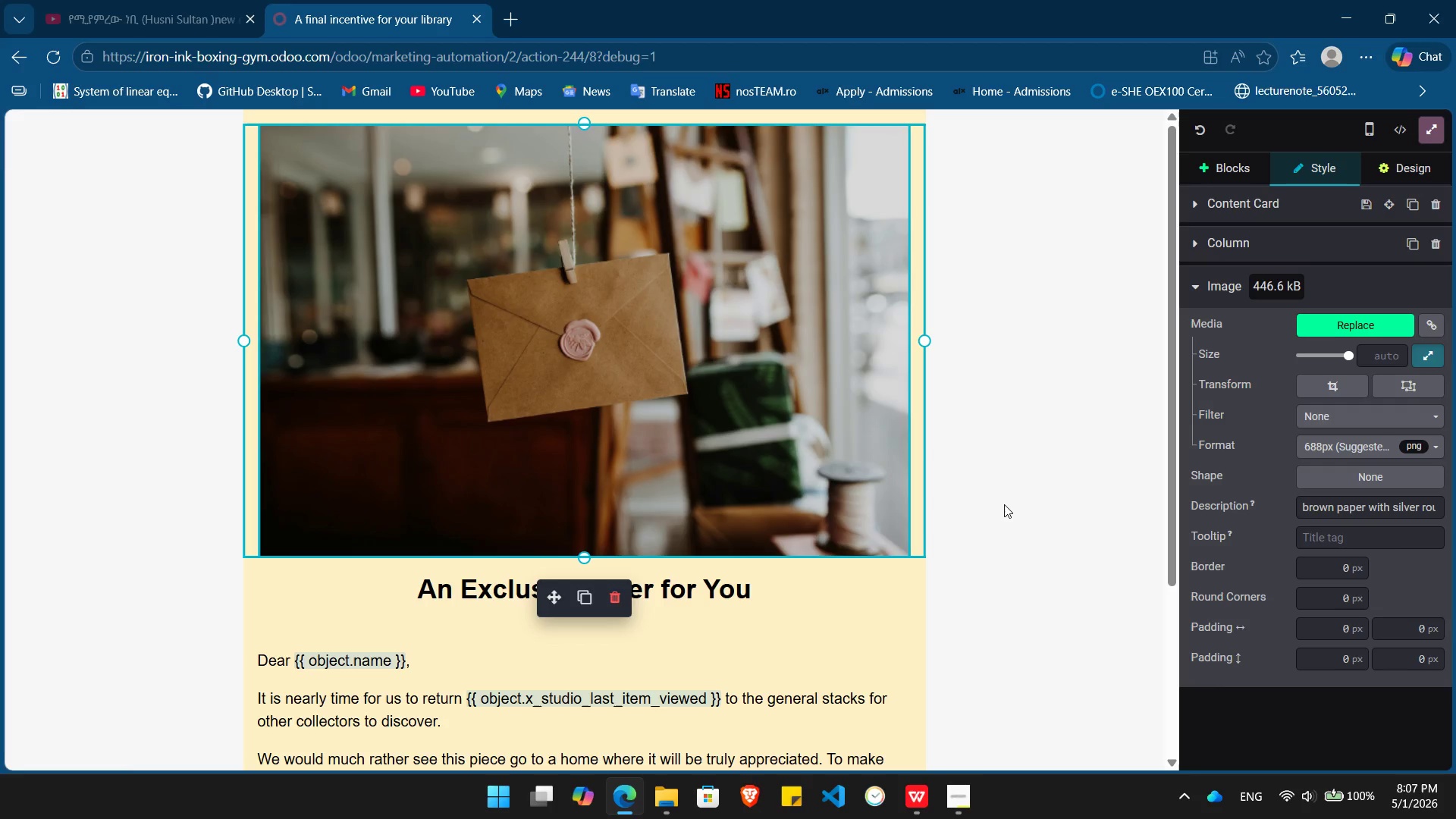 
left_click([1004, 504])
 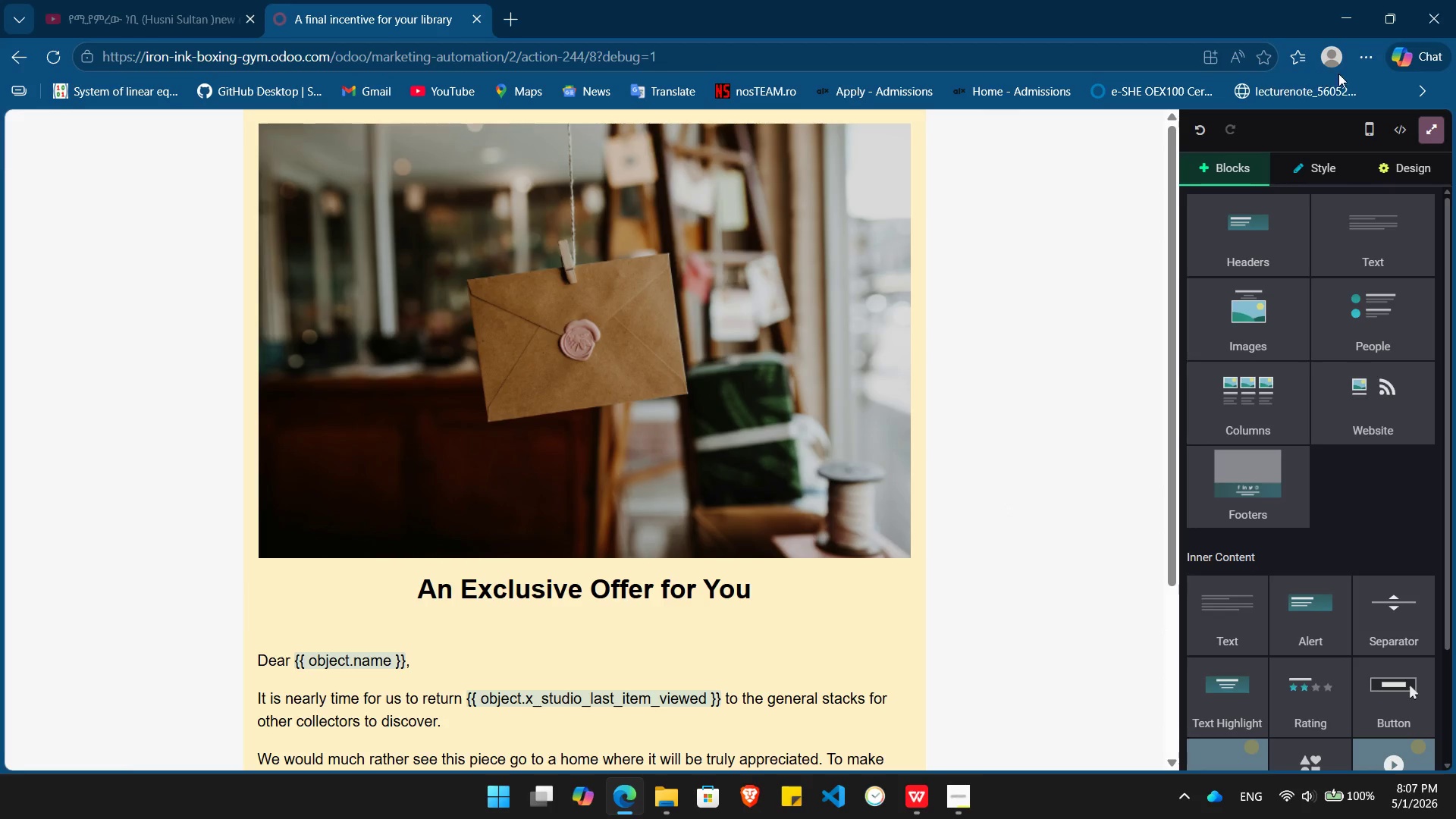 
left_click([1426, 125])
 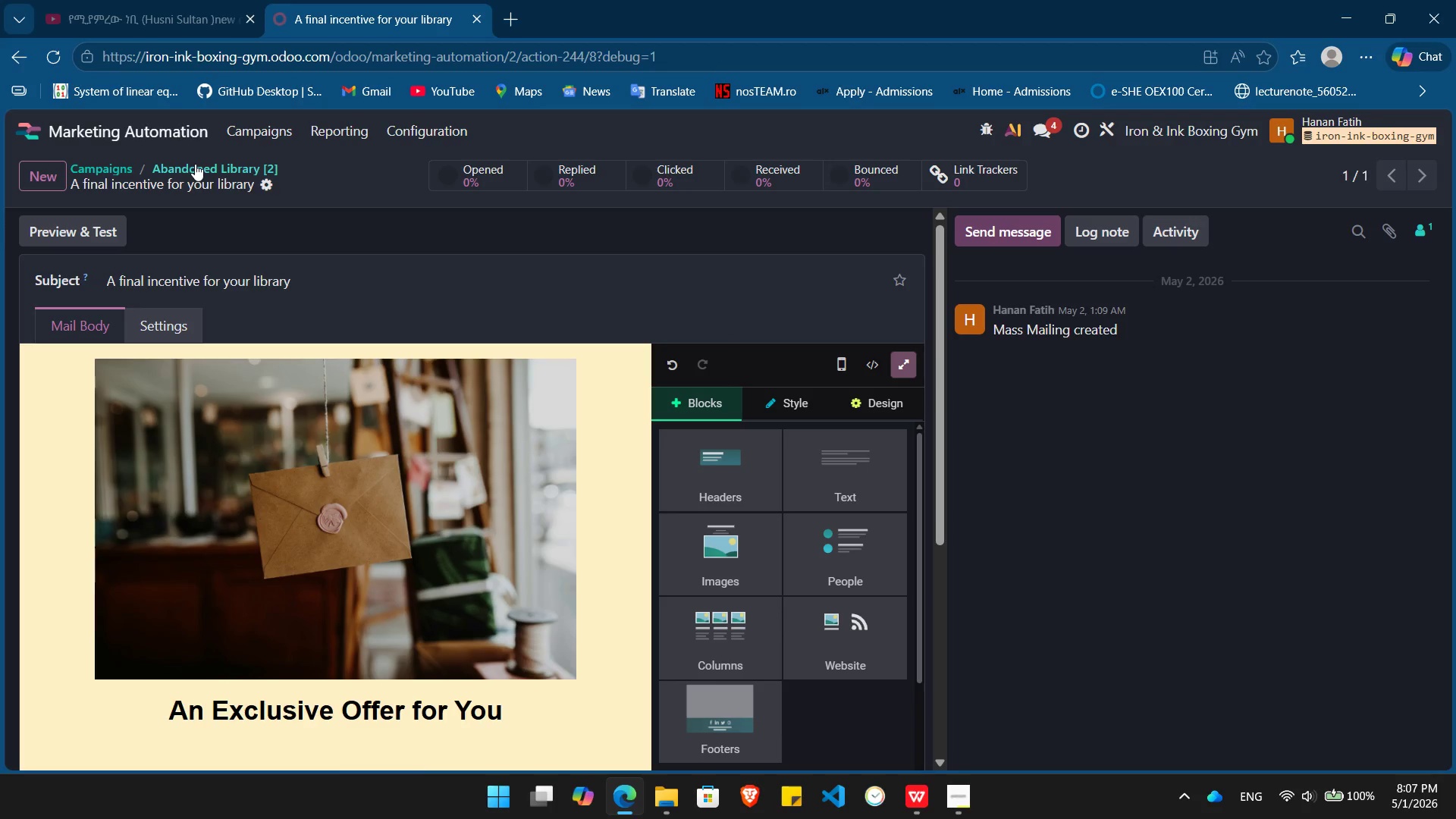 
left_click([195, 164])
 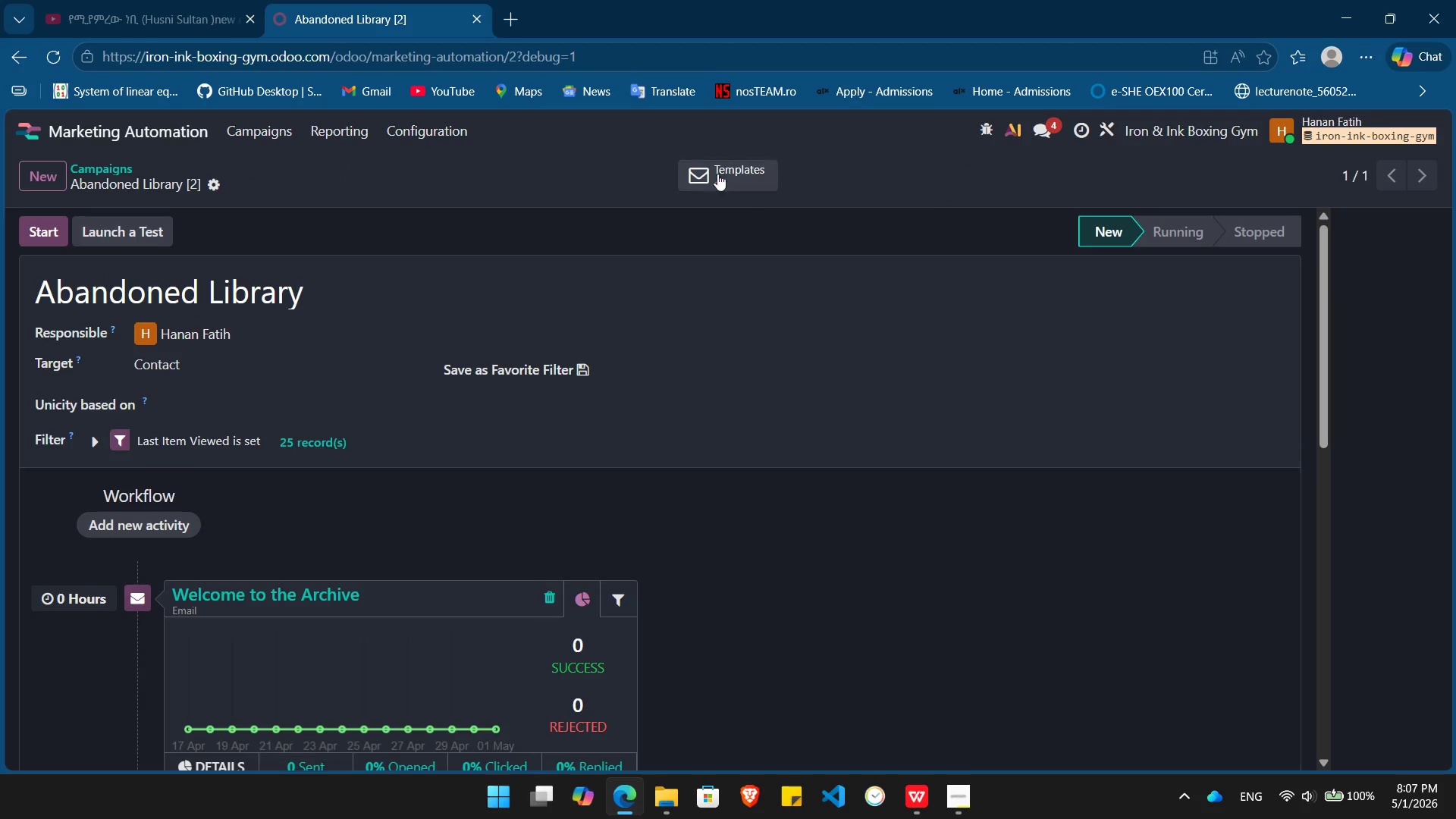 
left_click([721, 171])
 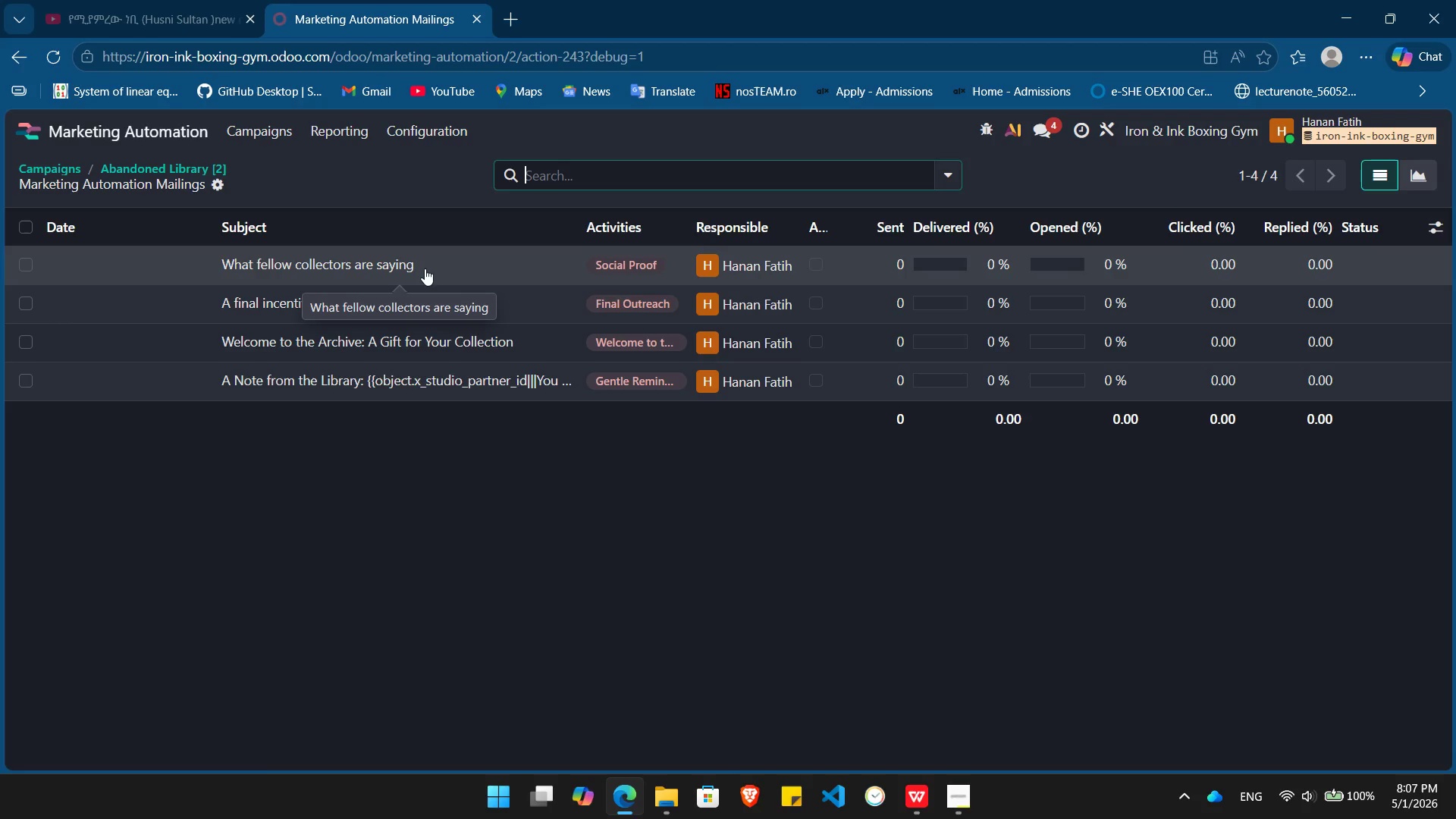 
wait(6.78)
 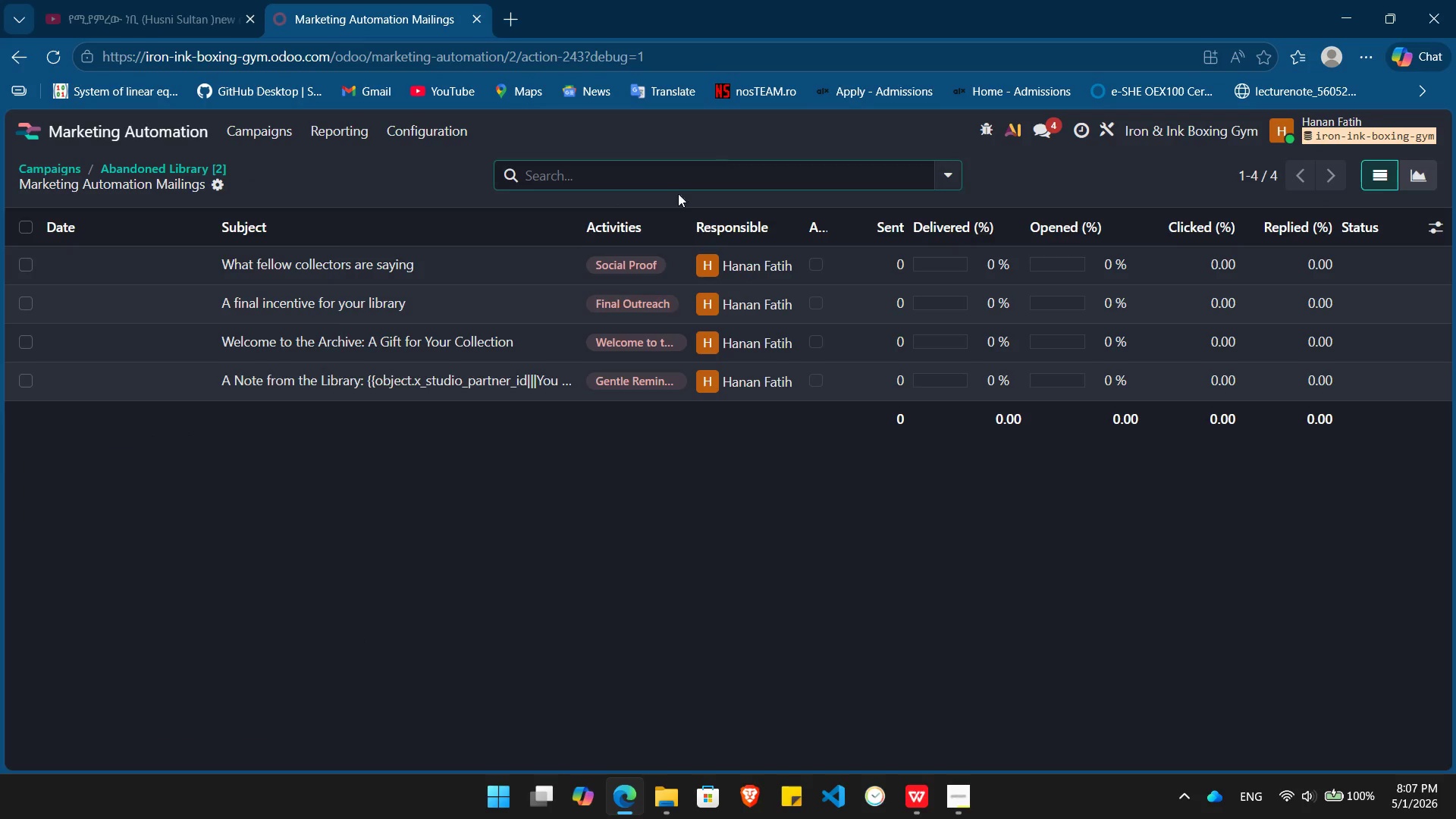 
left_click([425, 268])
 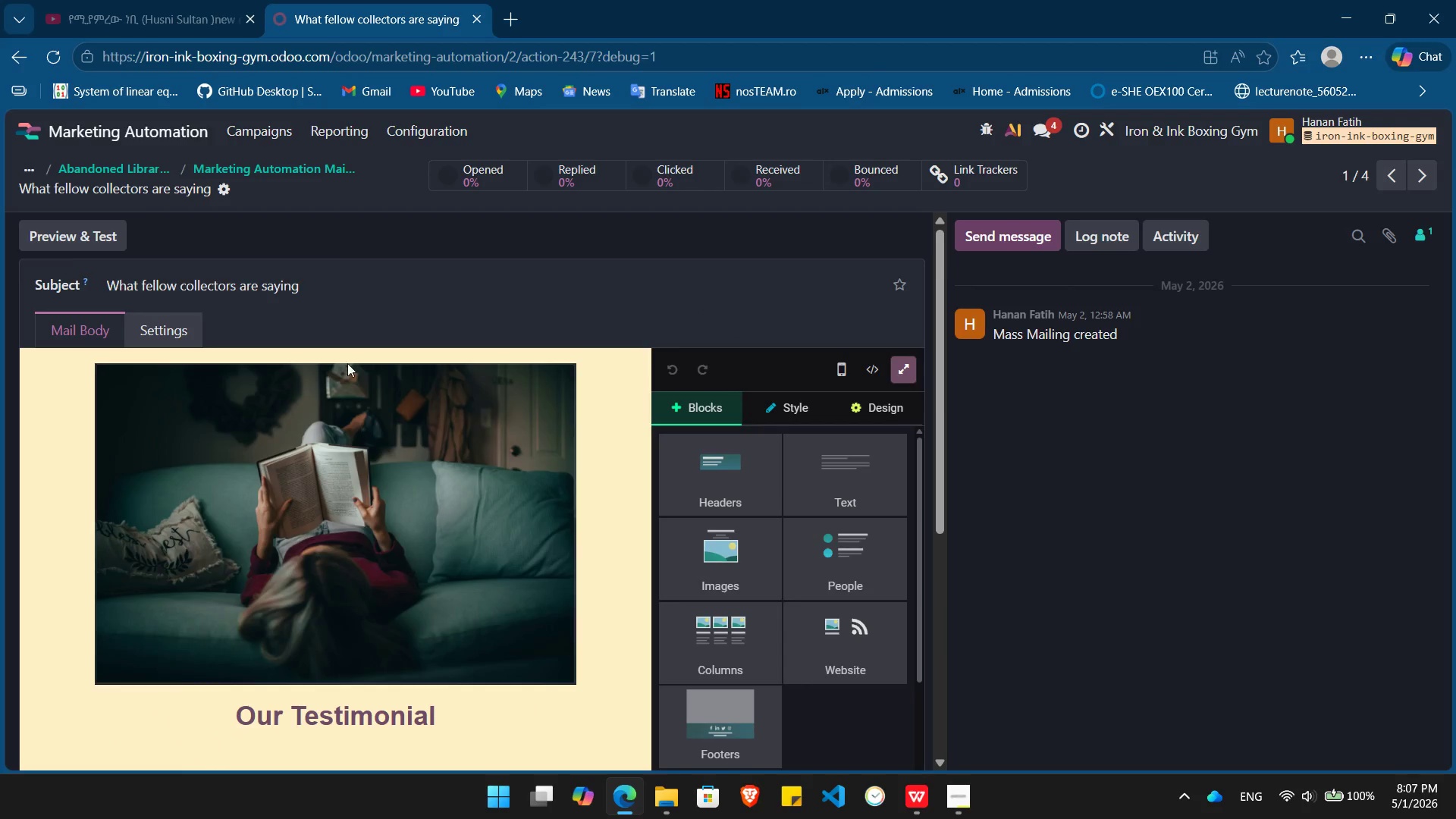 
left_click([269, 170])
 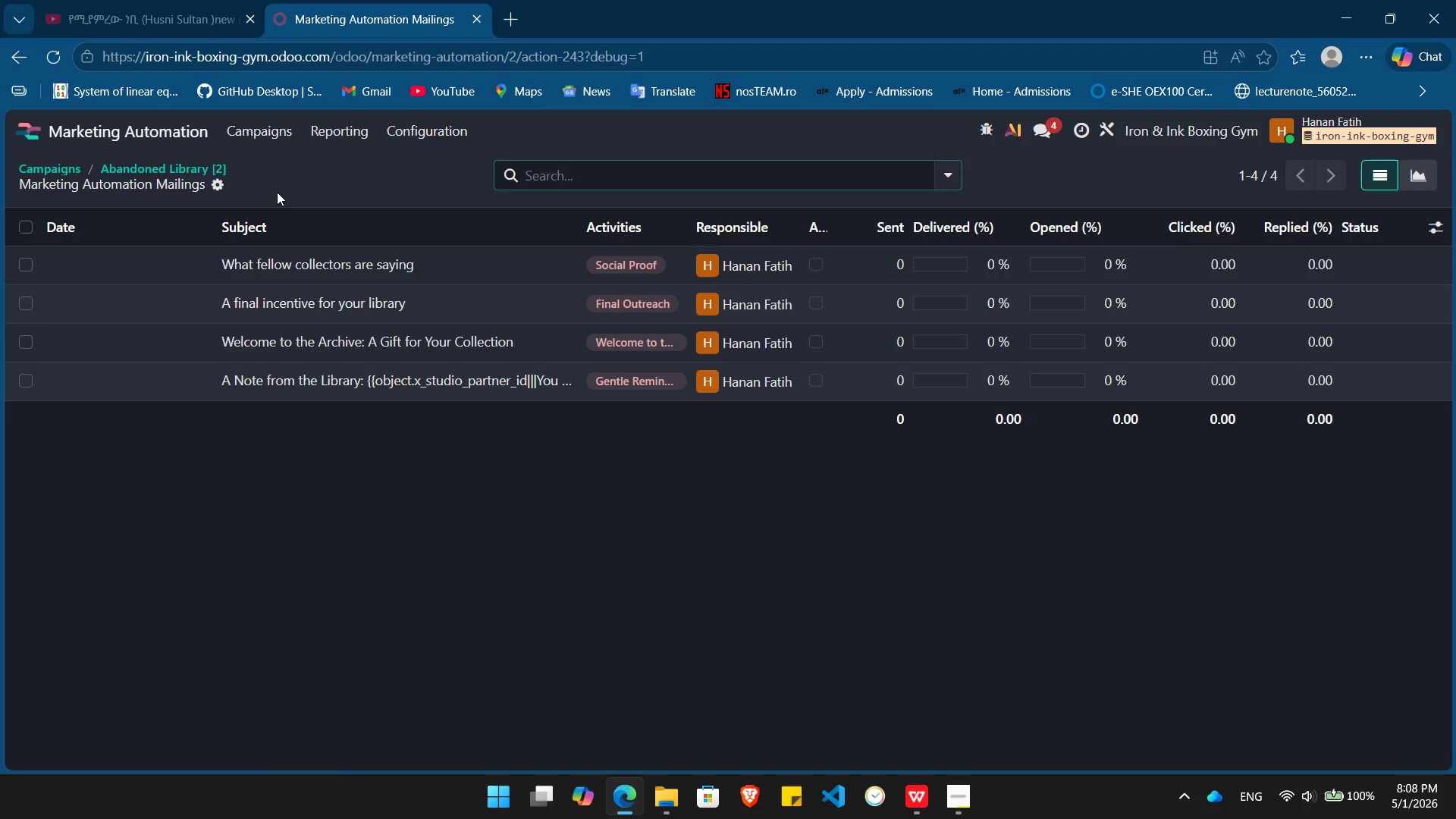 
mouse_move([375, 278])
 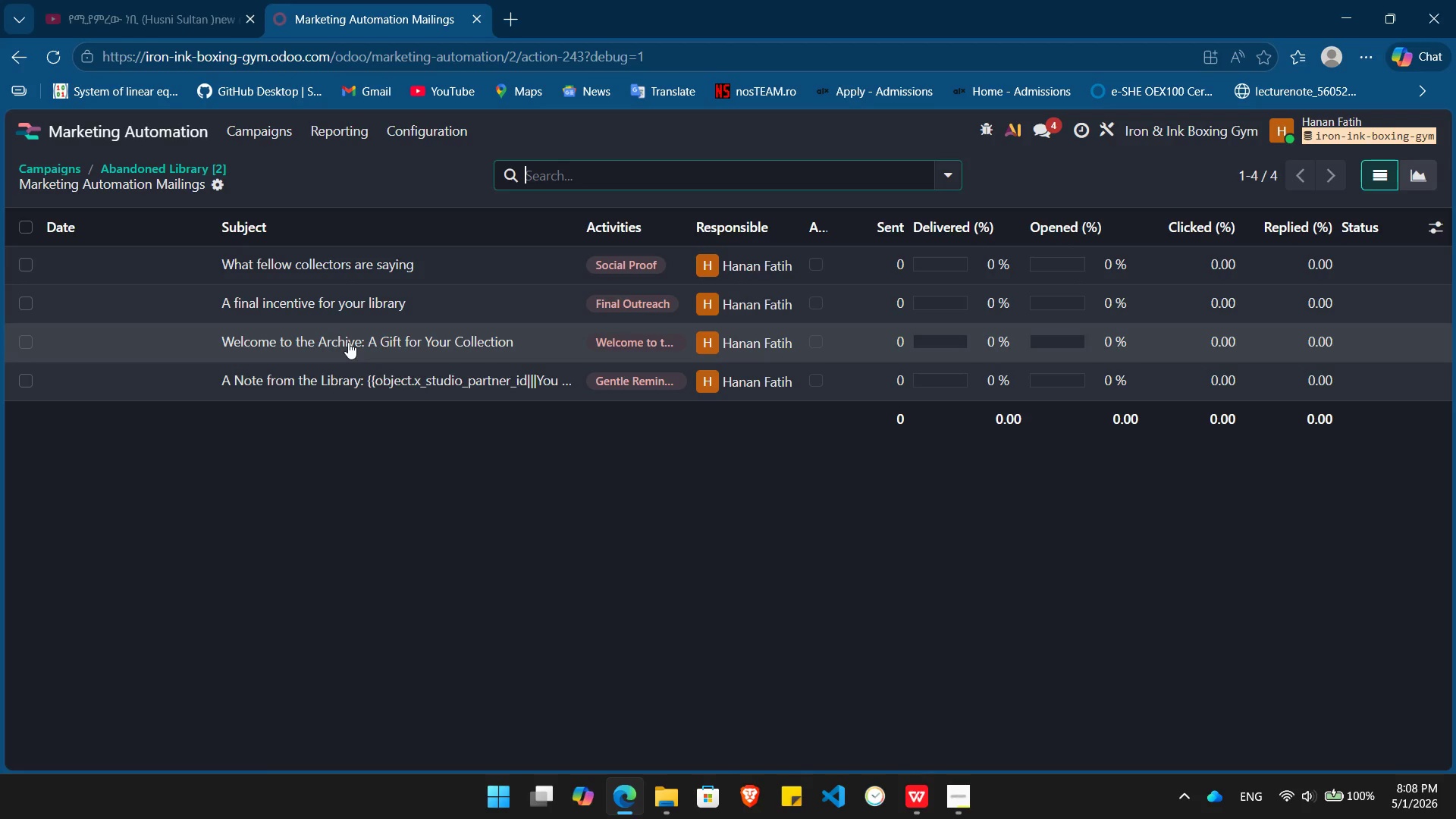 
left_click([348, 342])
 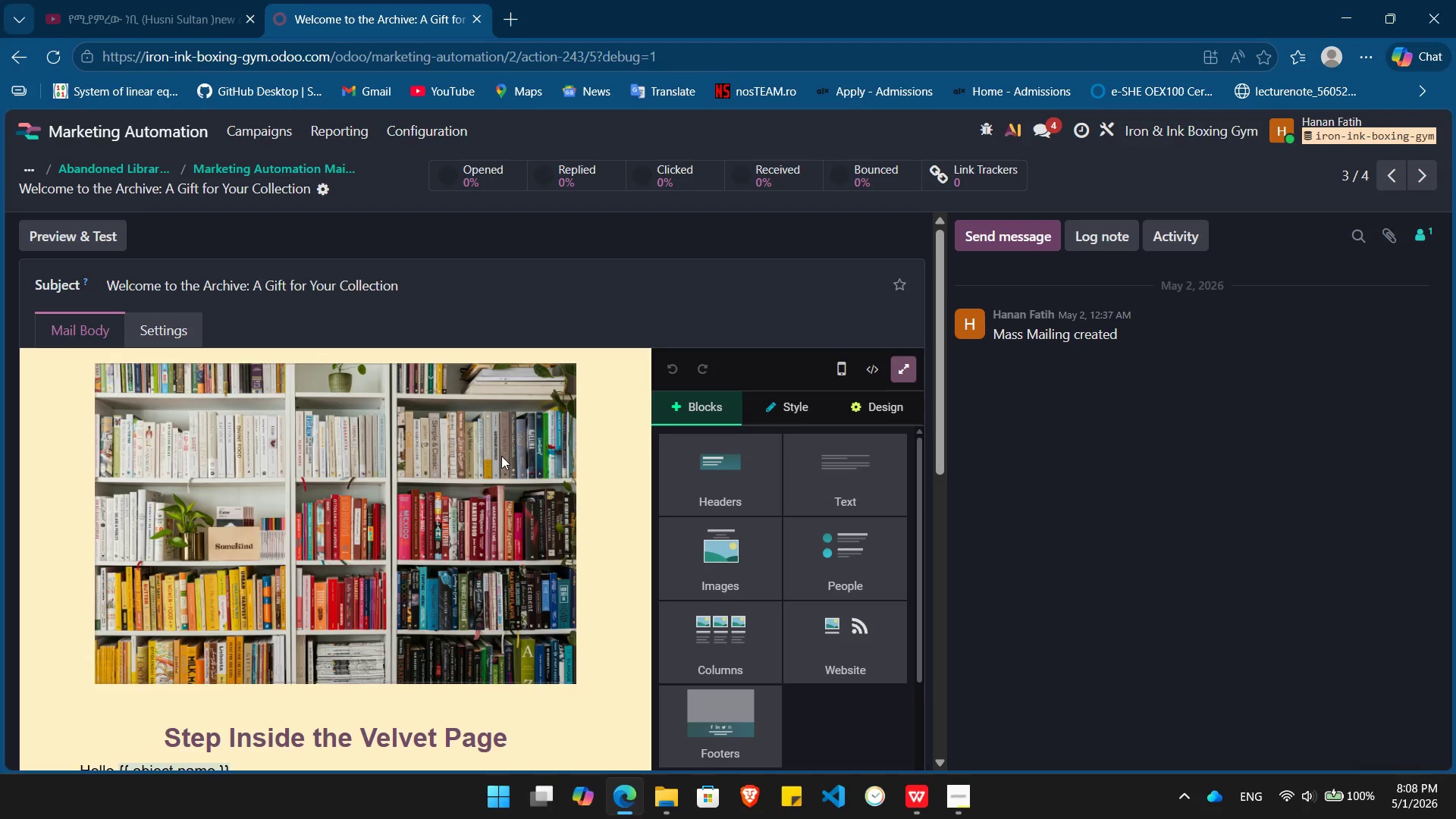 
wait(5.69)
 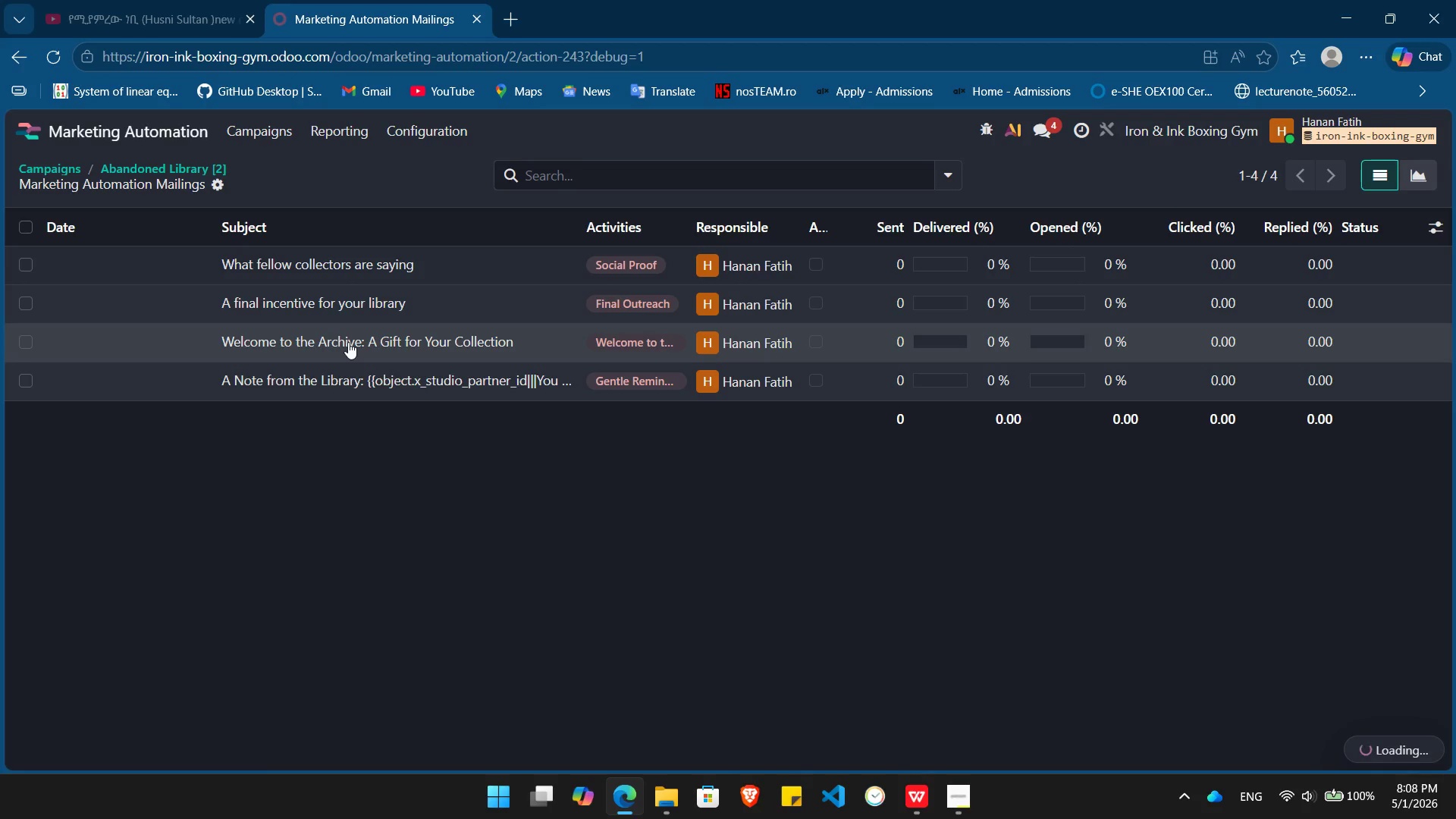 
left_click([907, 362])
 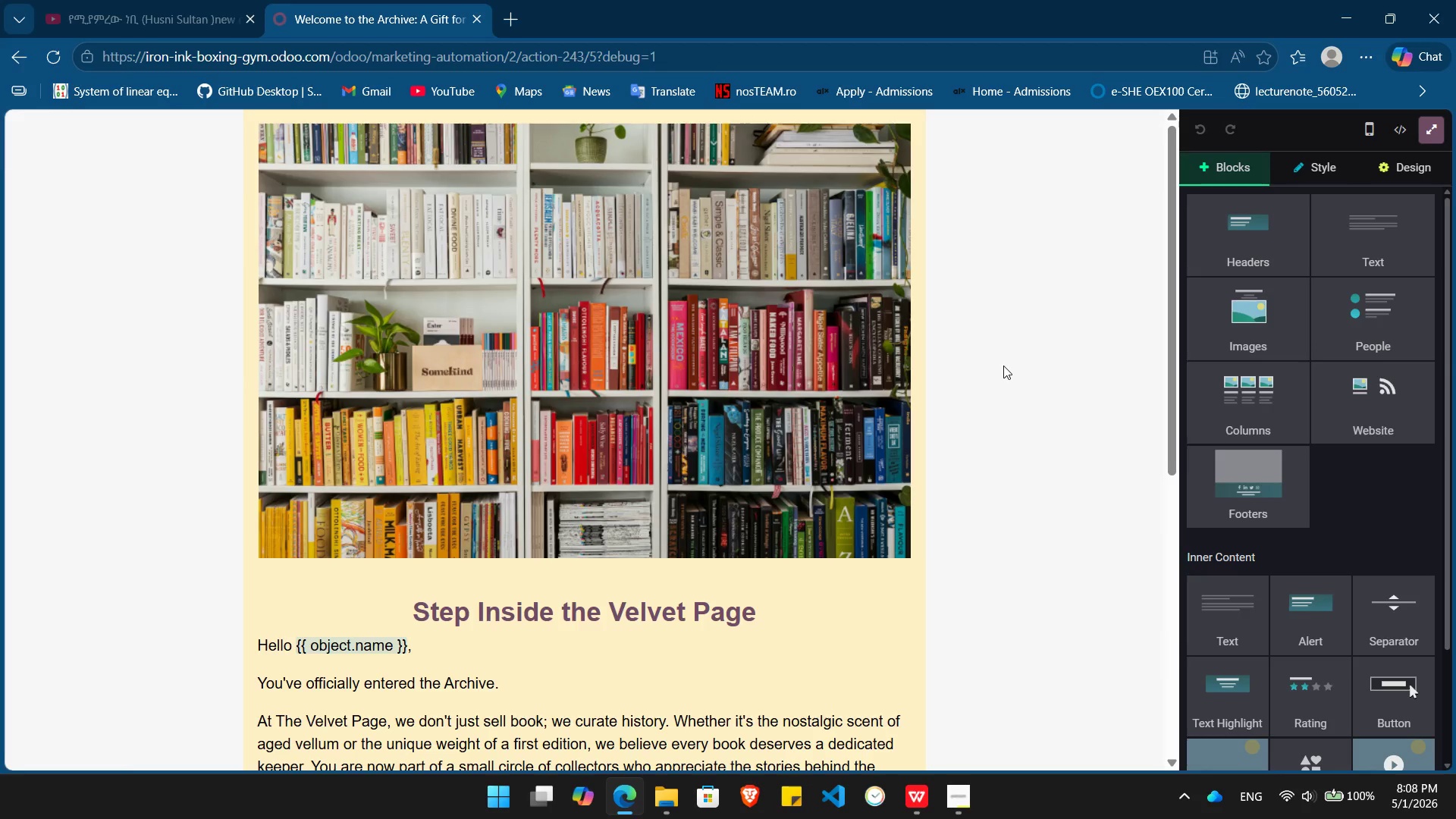 
key(PrintScreen)
 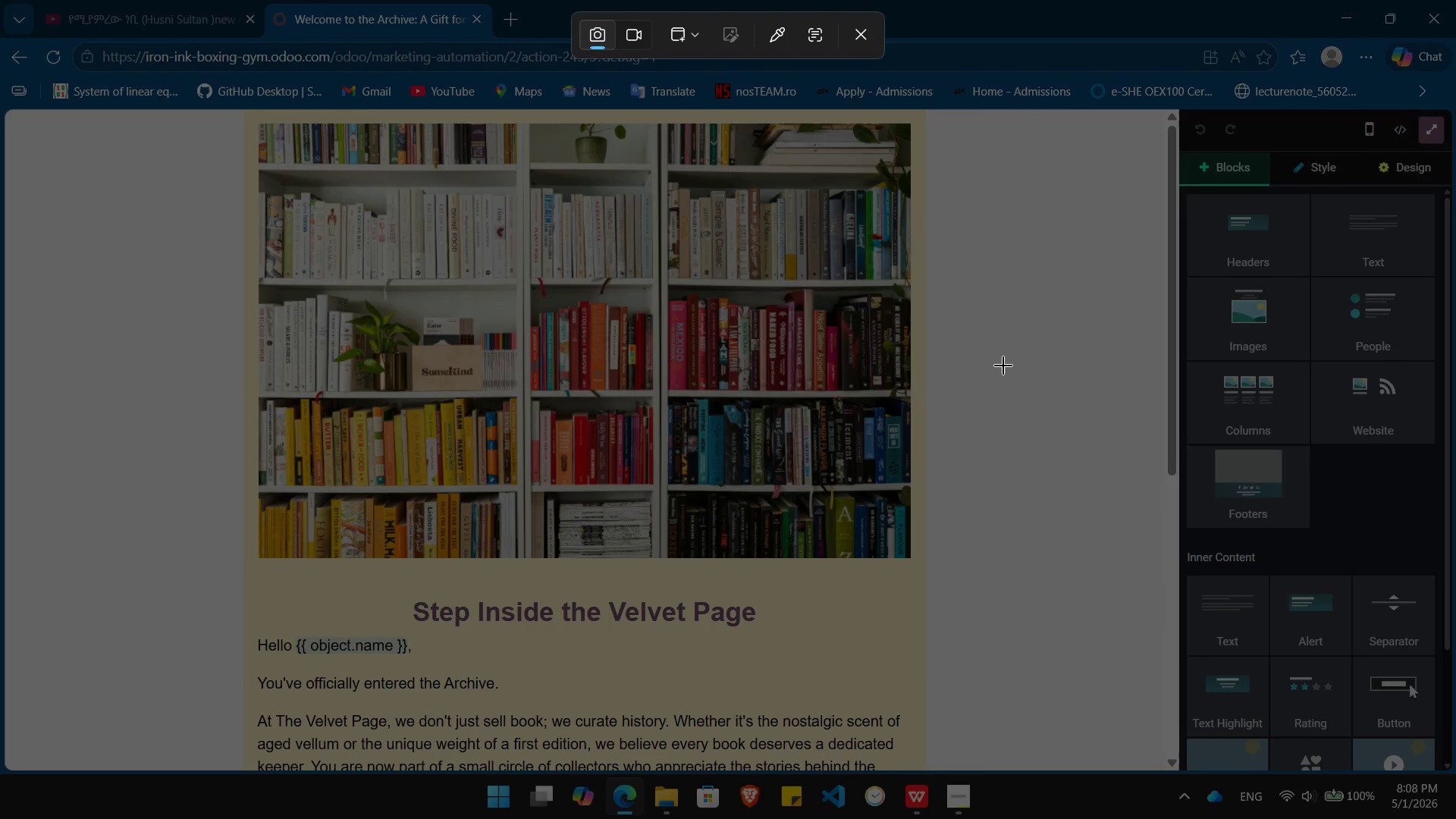 
left_click([1003, 366])
 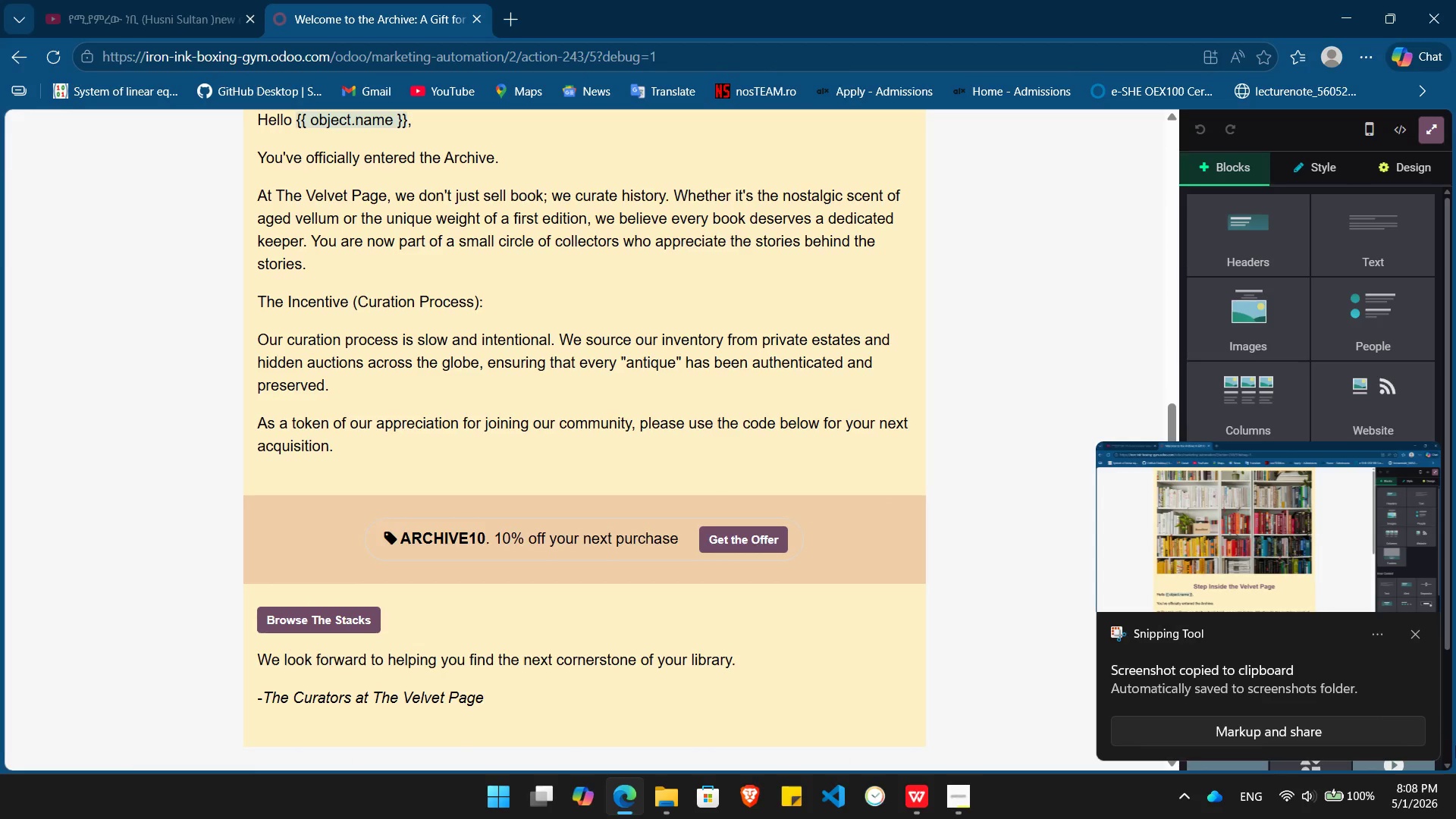 
wait(7.23)
 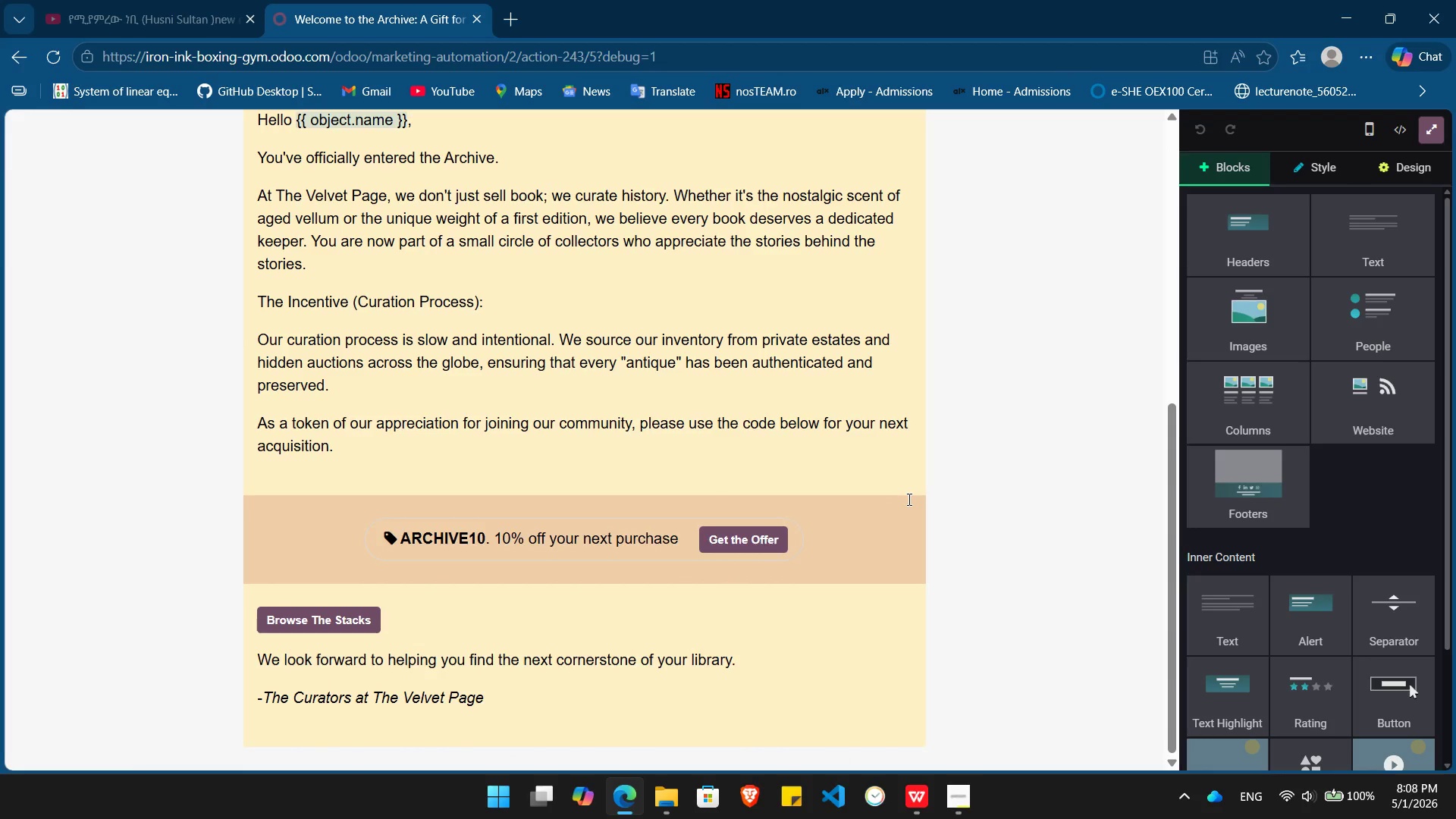 
left_click([1418, 633])
 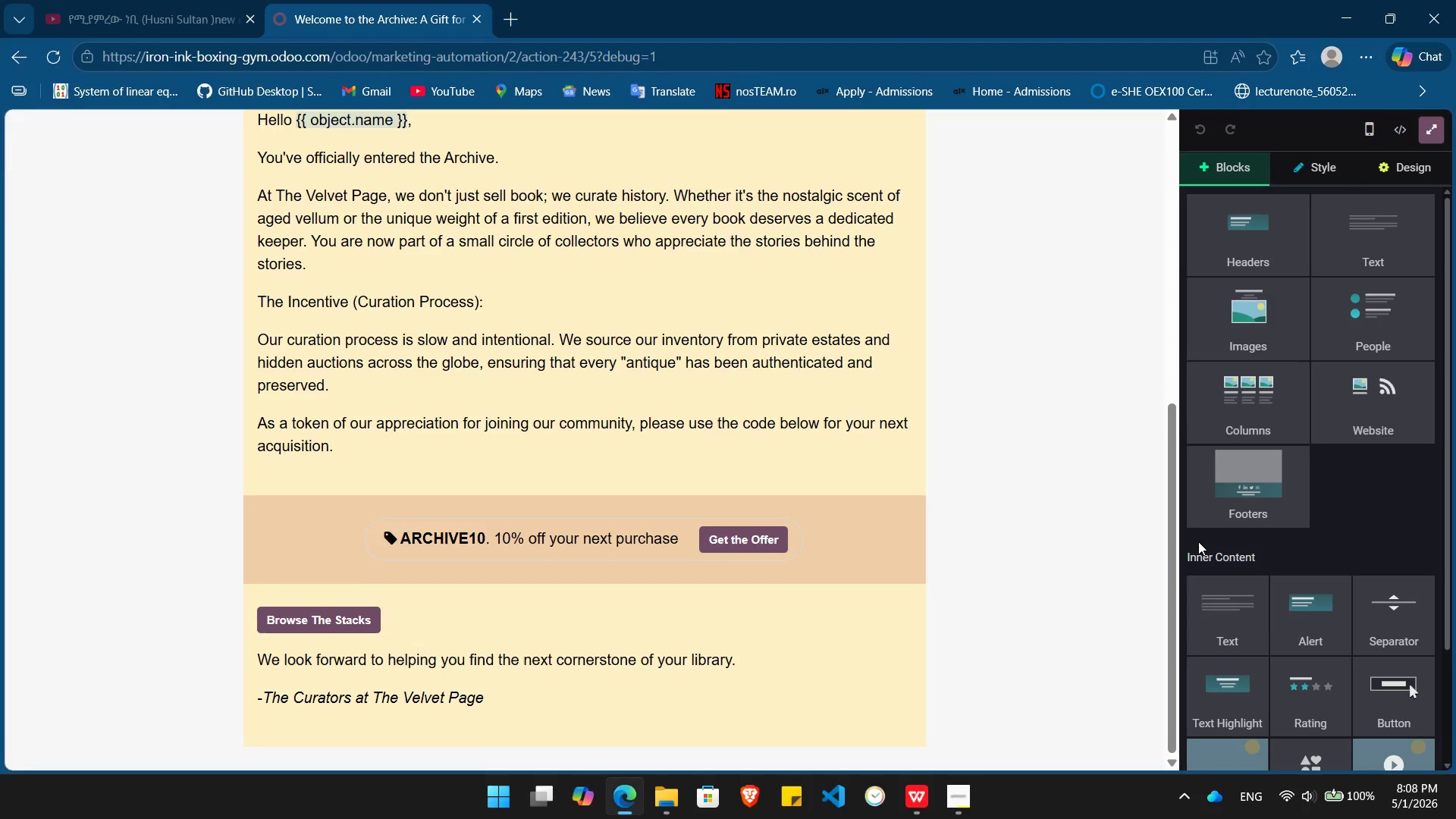 
key(PrintScreen)
 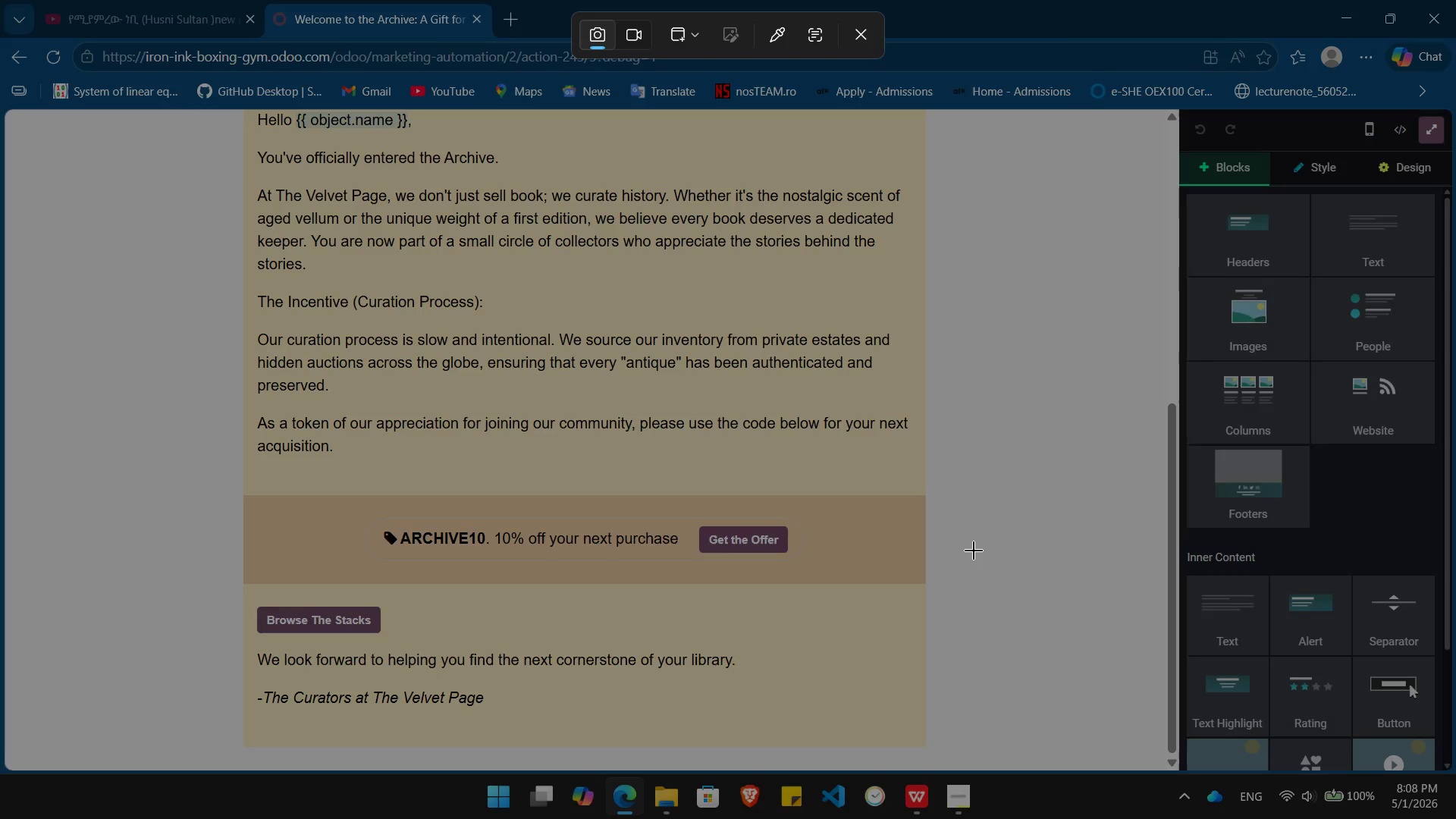 
left_click([974, 551])
 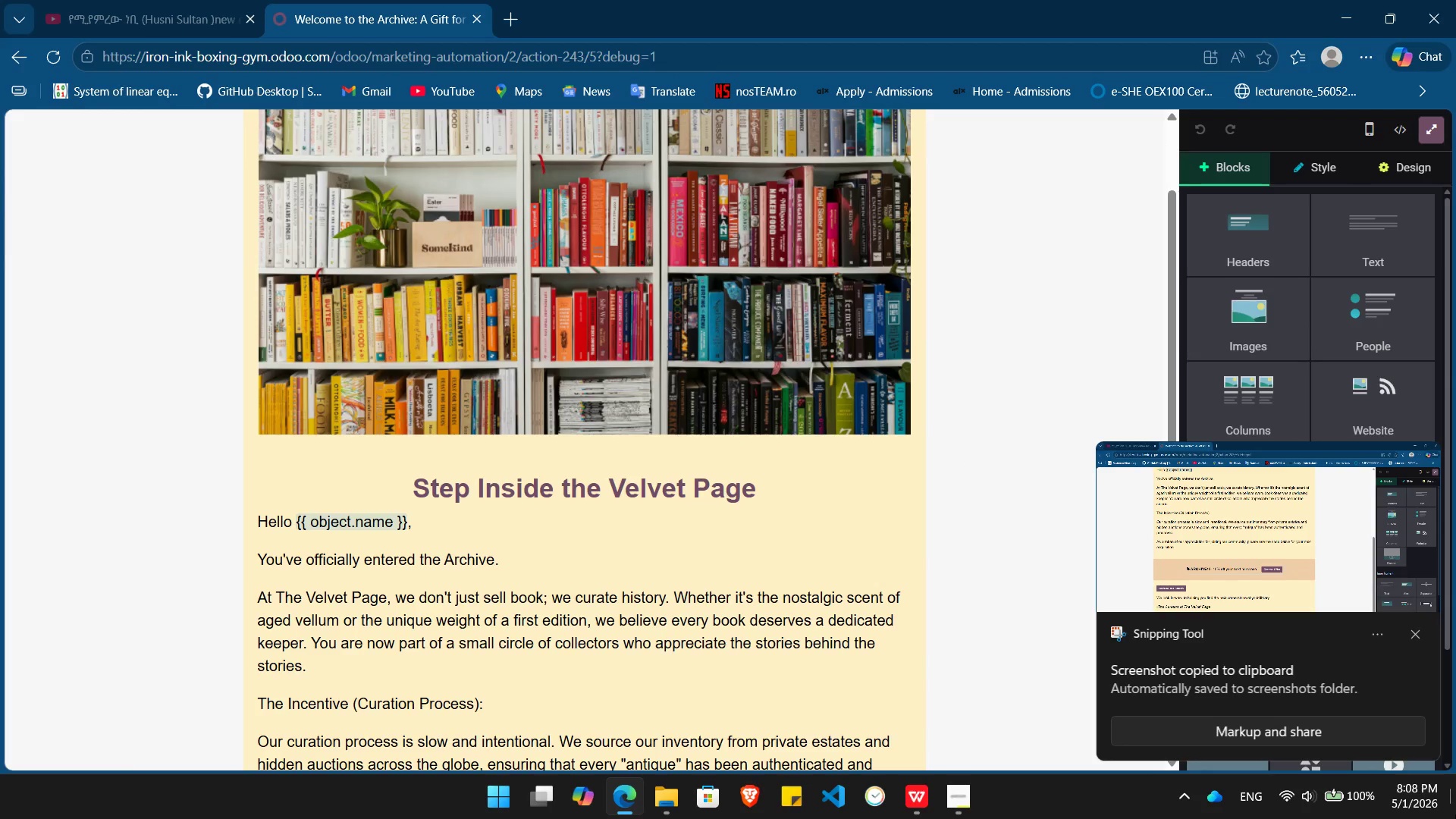 
wait(12.44)
 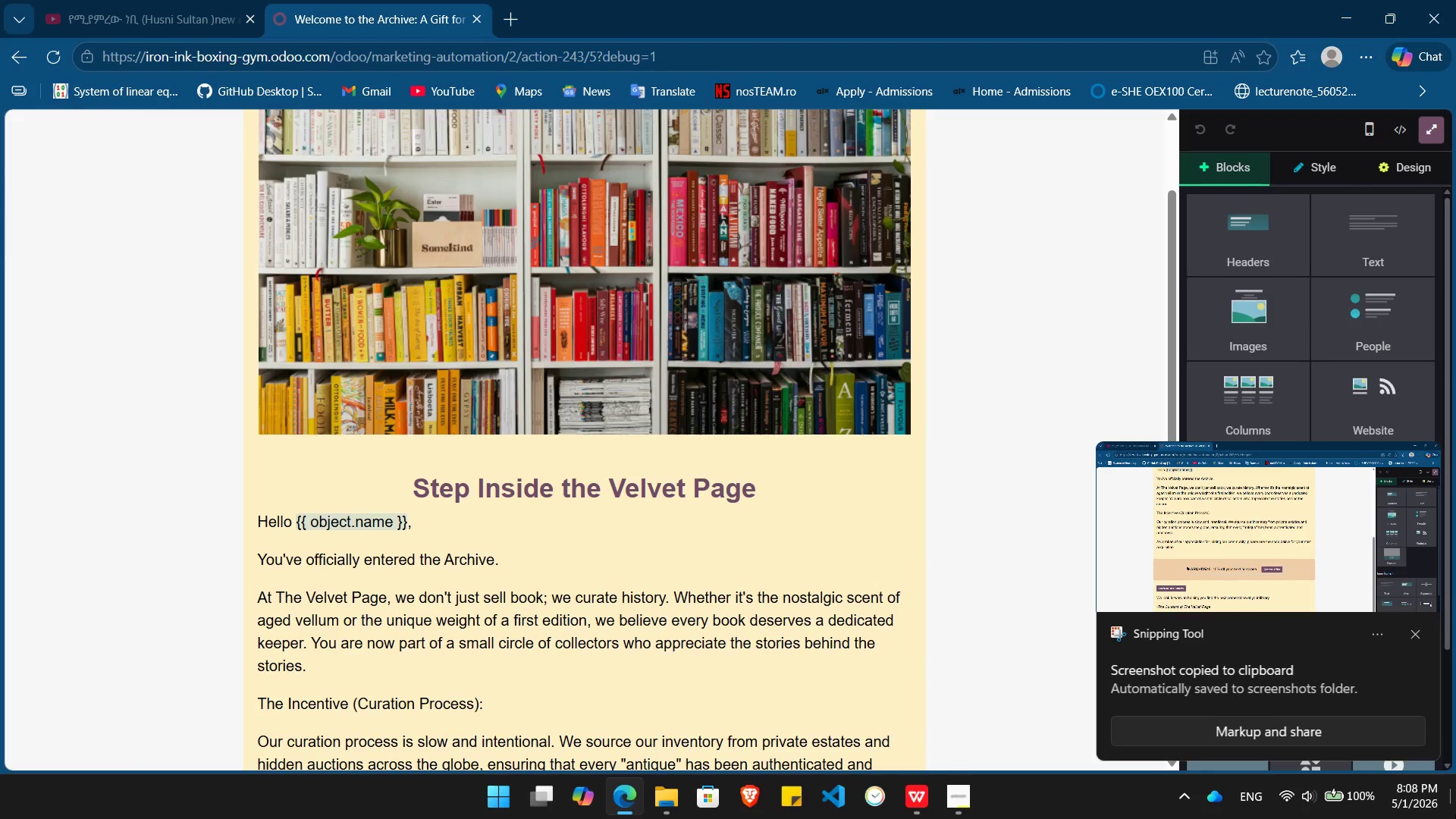 
left_click([1432, 124])
 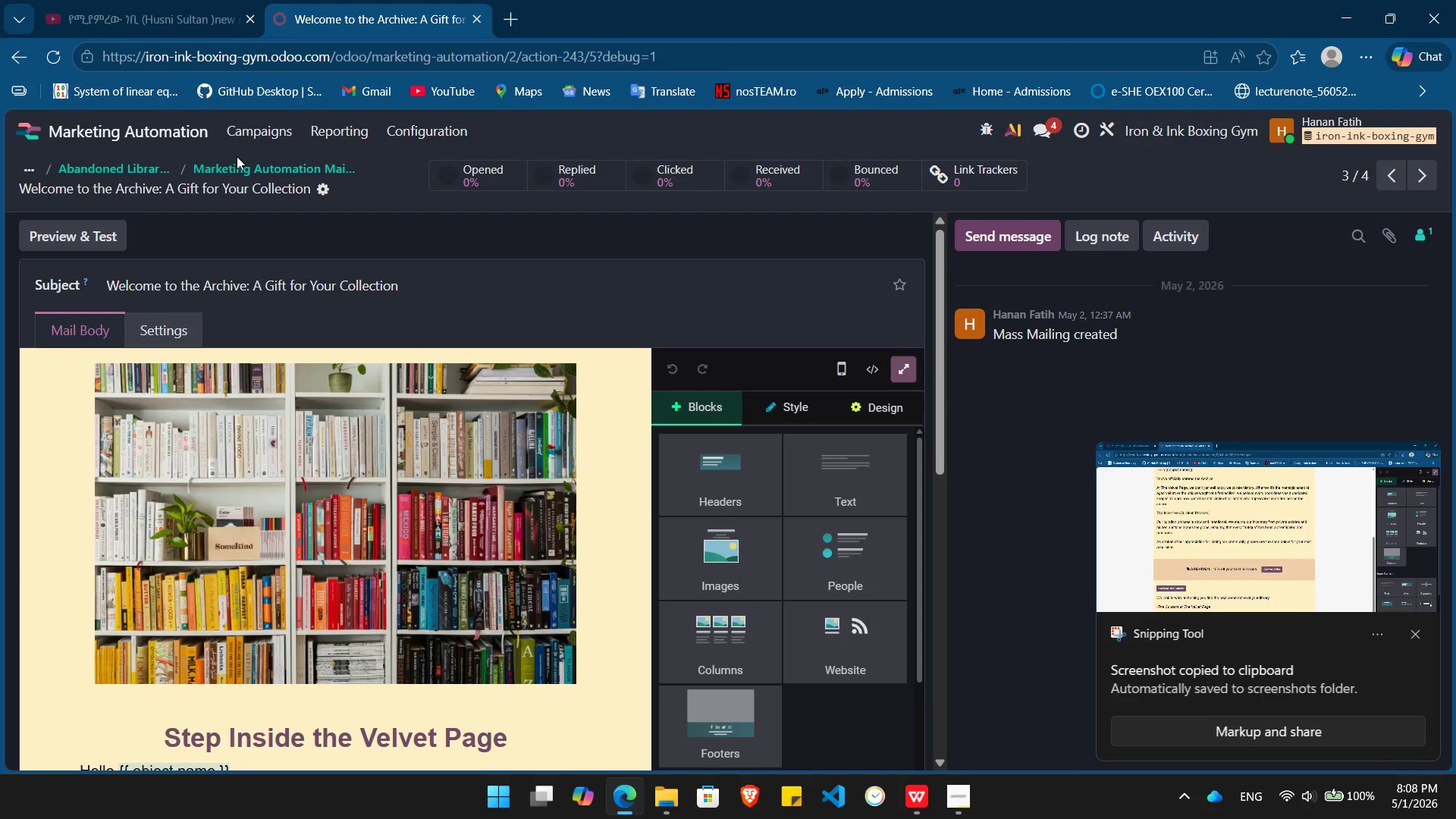 
left_click([249, 168])
 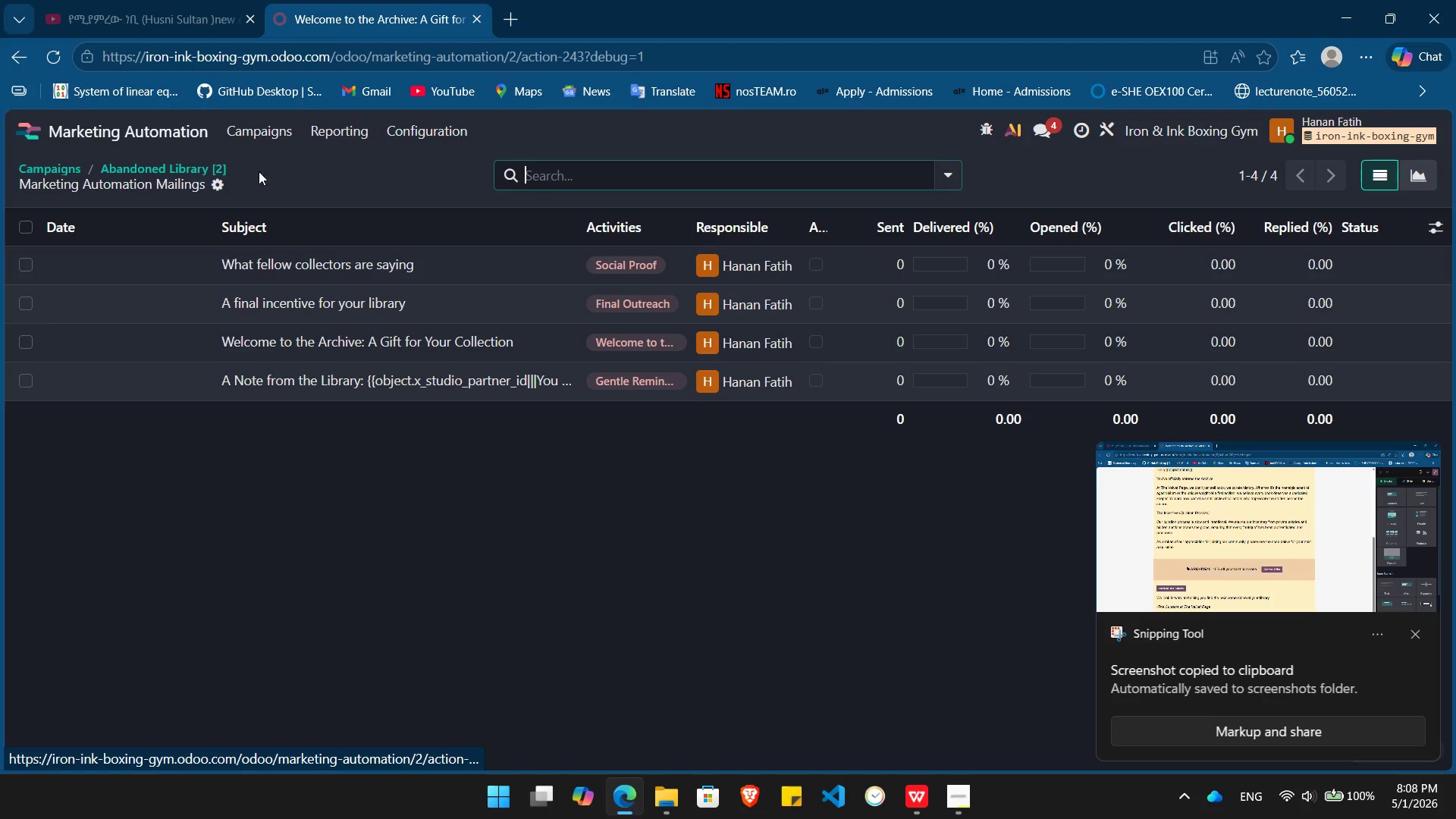 
mouse_move([472, 294])
 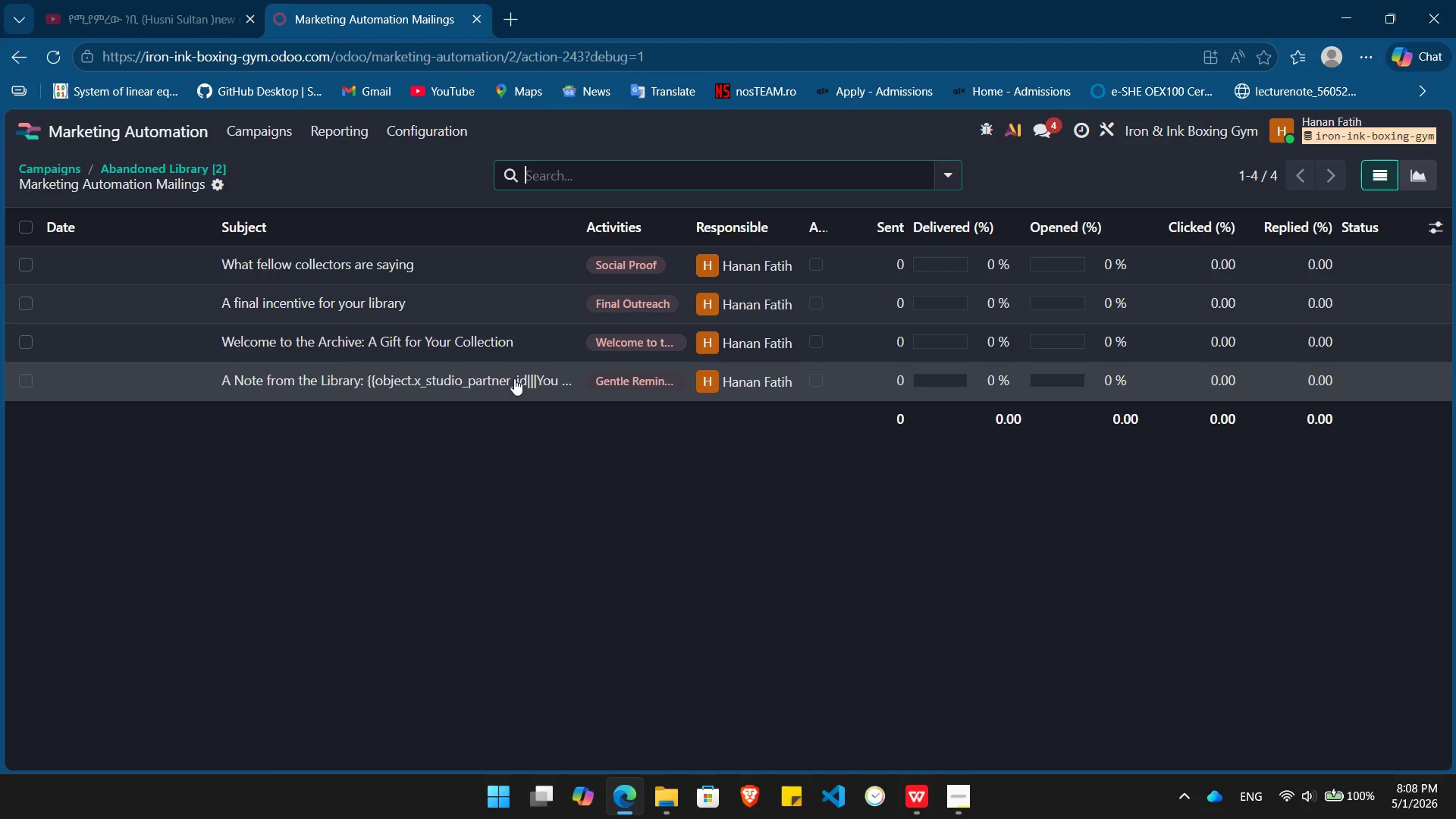 
left_click([514, 378])
 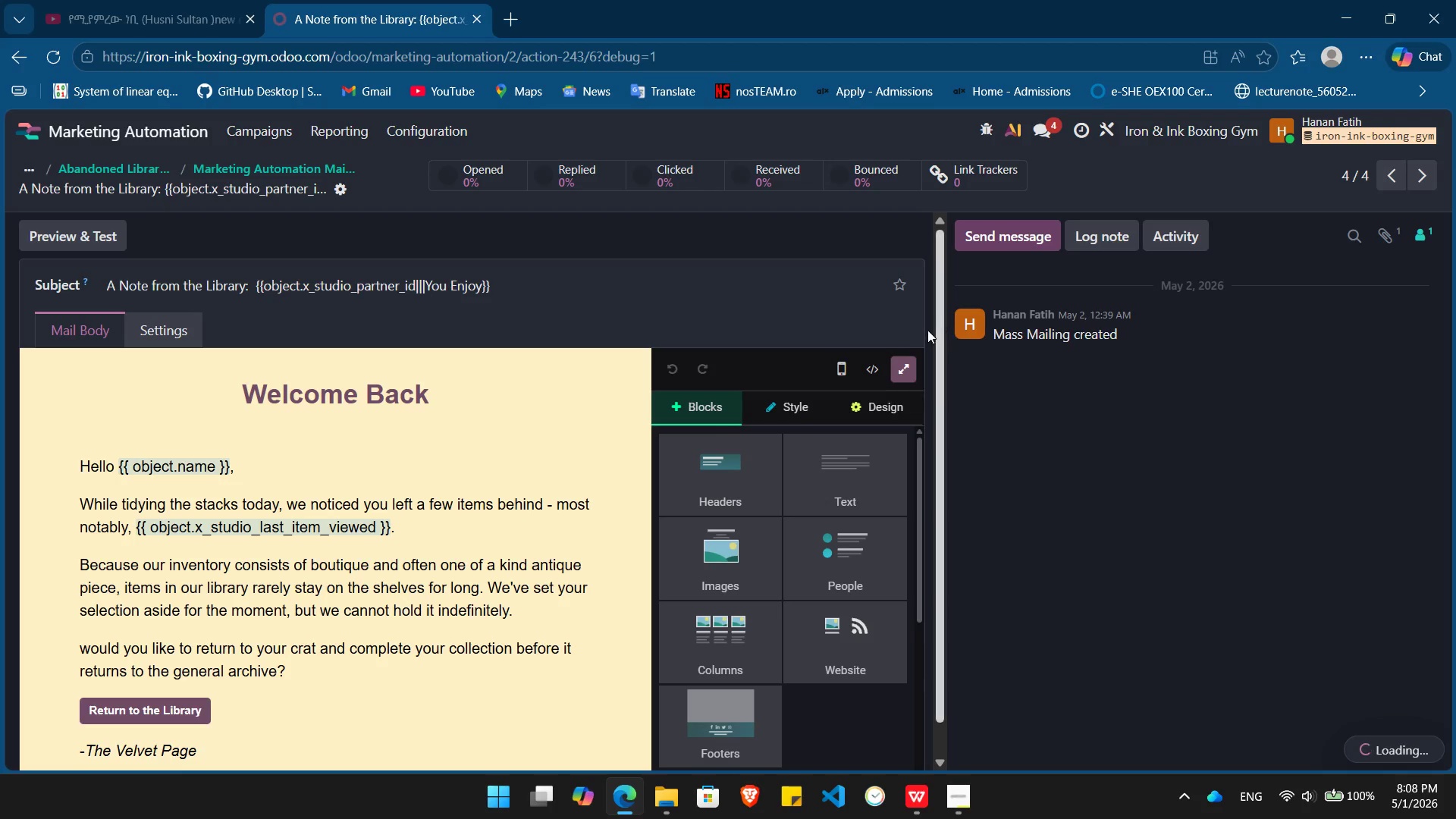 
left_click([899, 372])
 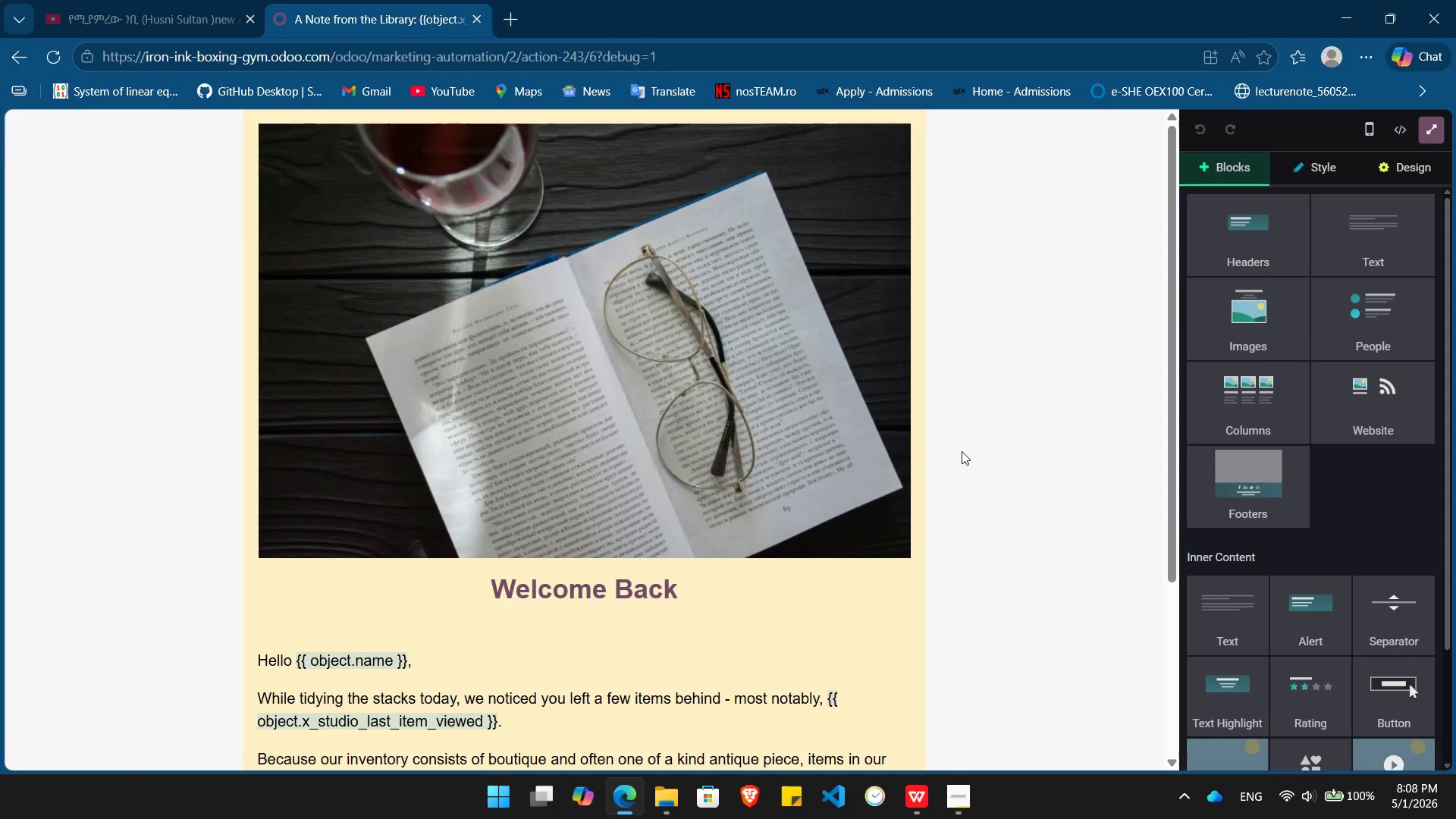 
key(PrintScreen)
 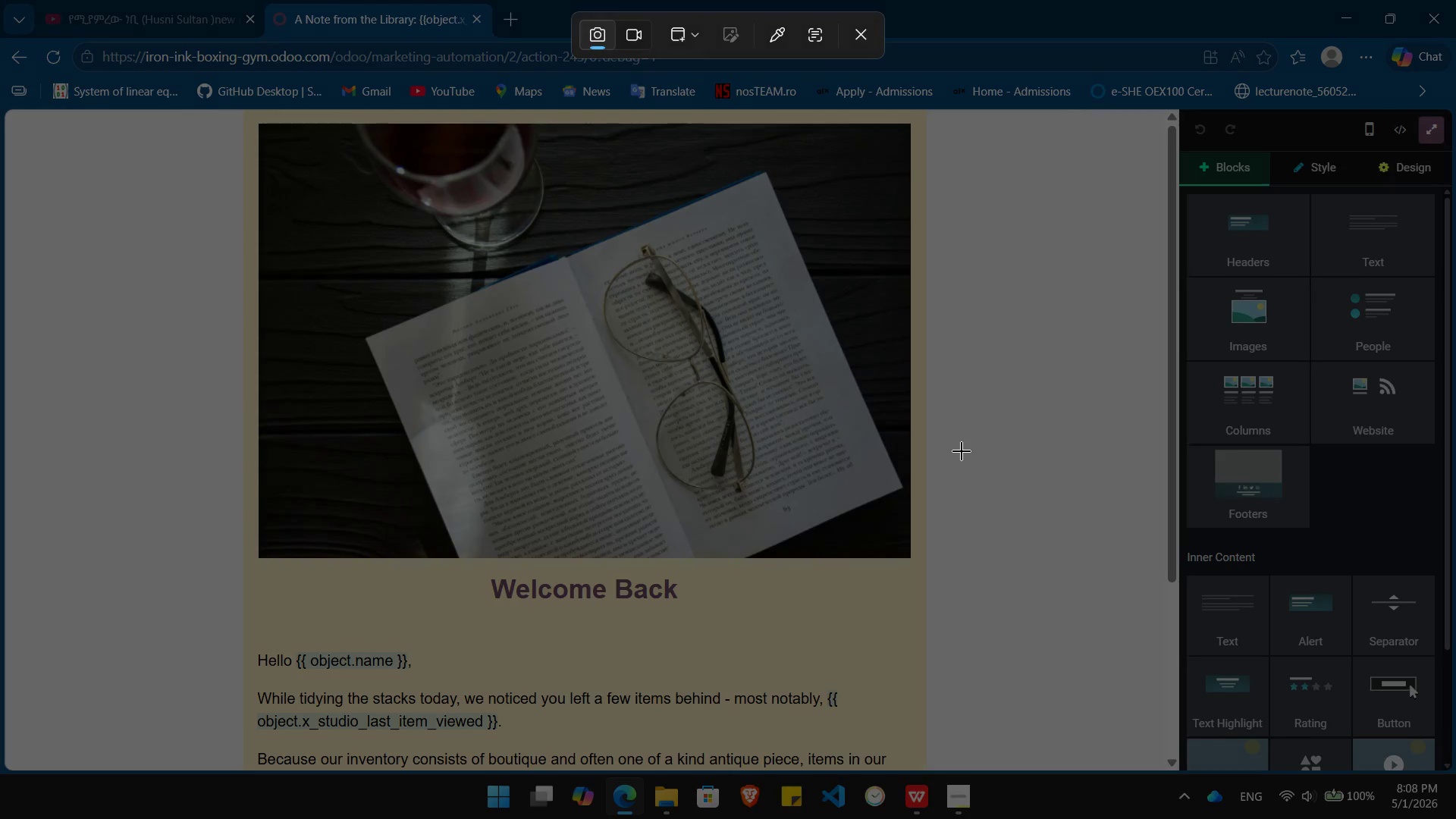 
left_click([962, 451])
 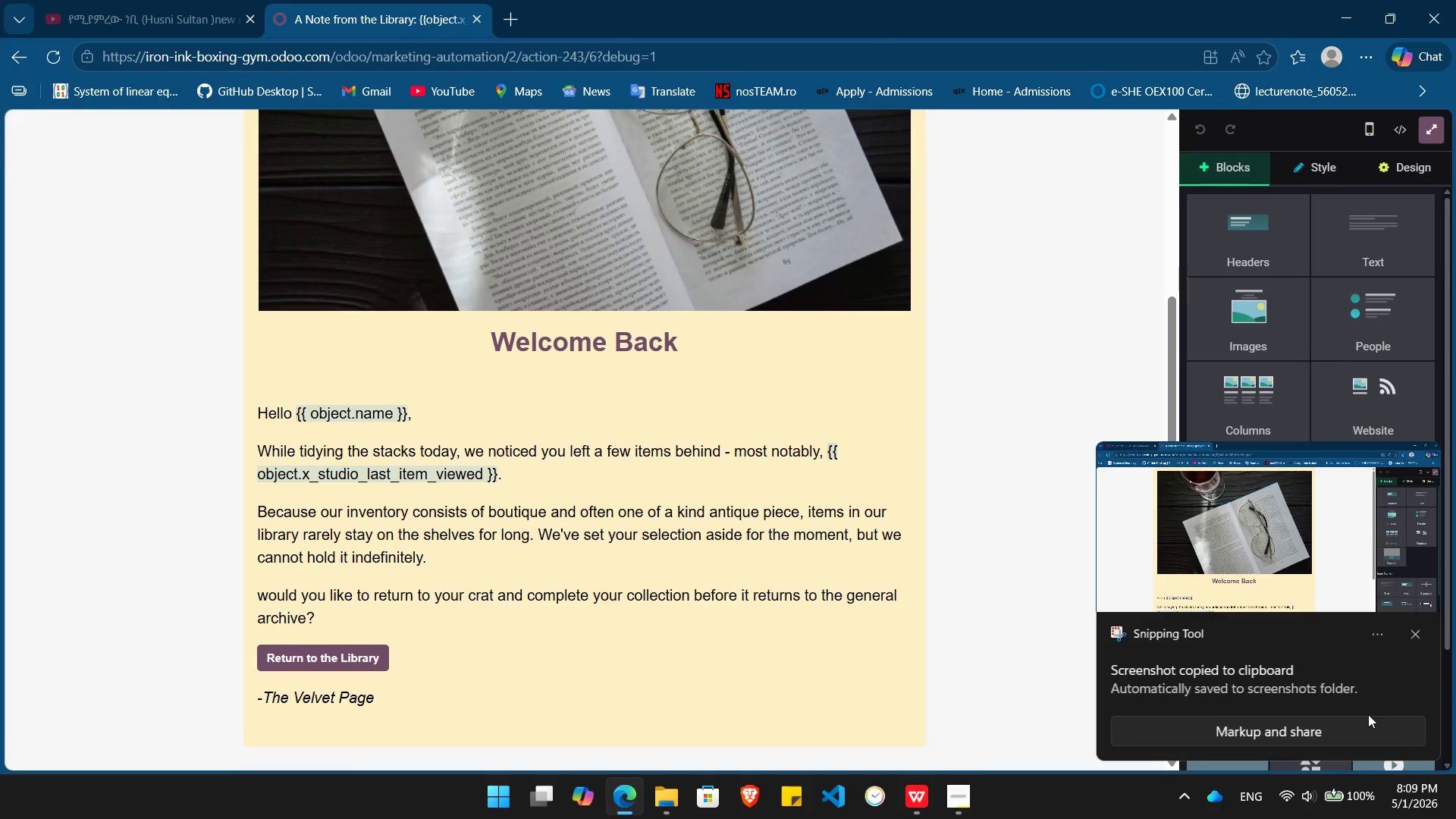 
left_click([1416, 632])
 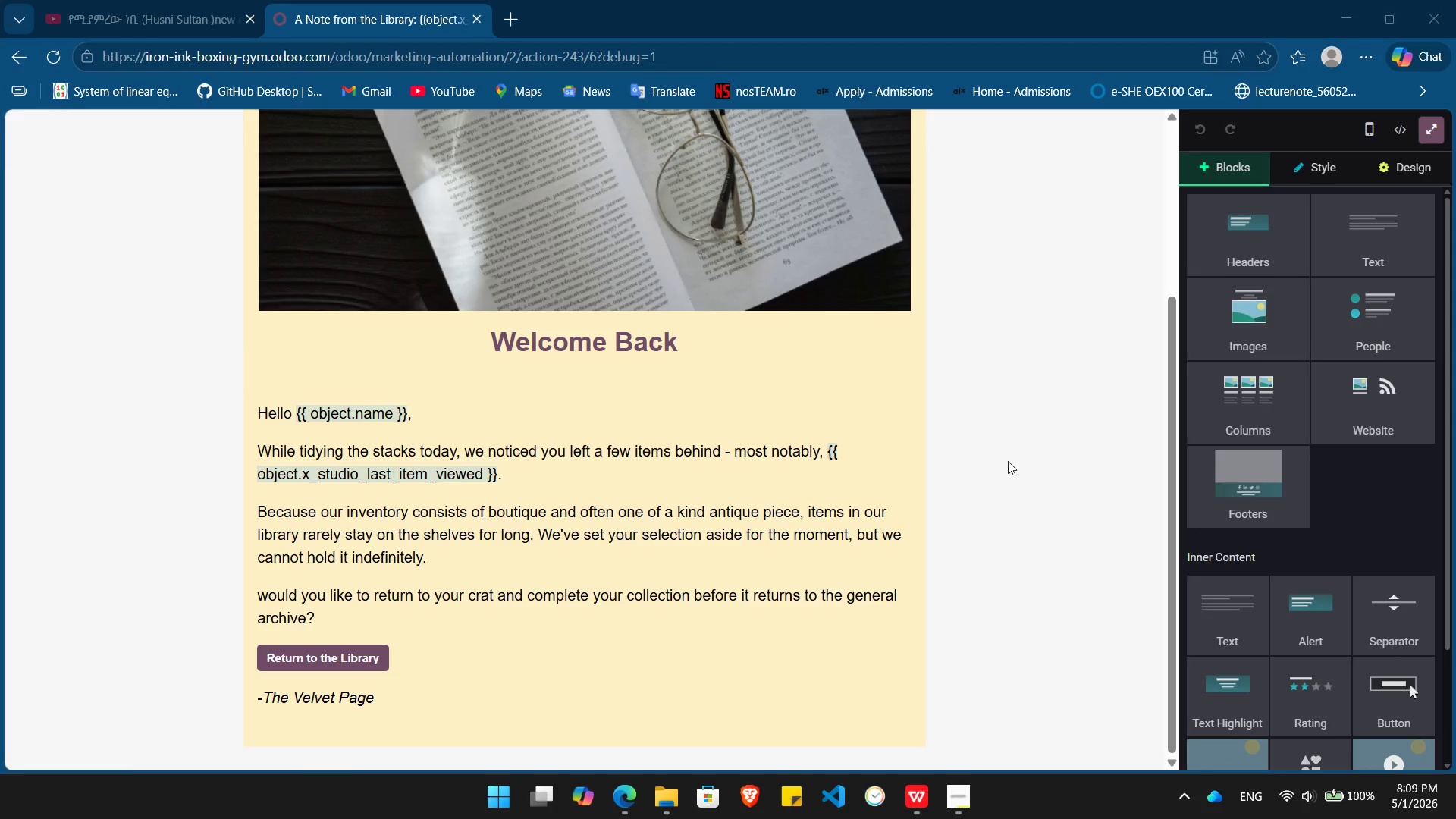 
key(PrintScreen)
 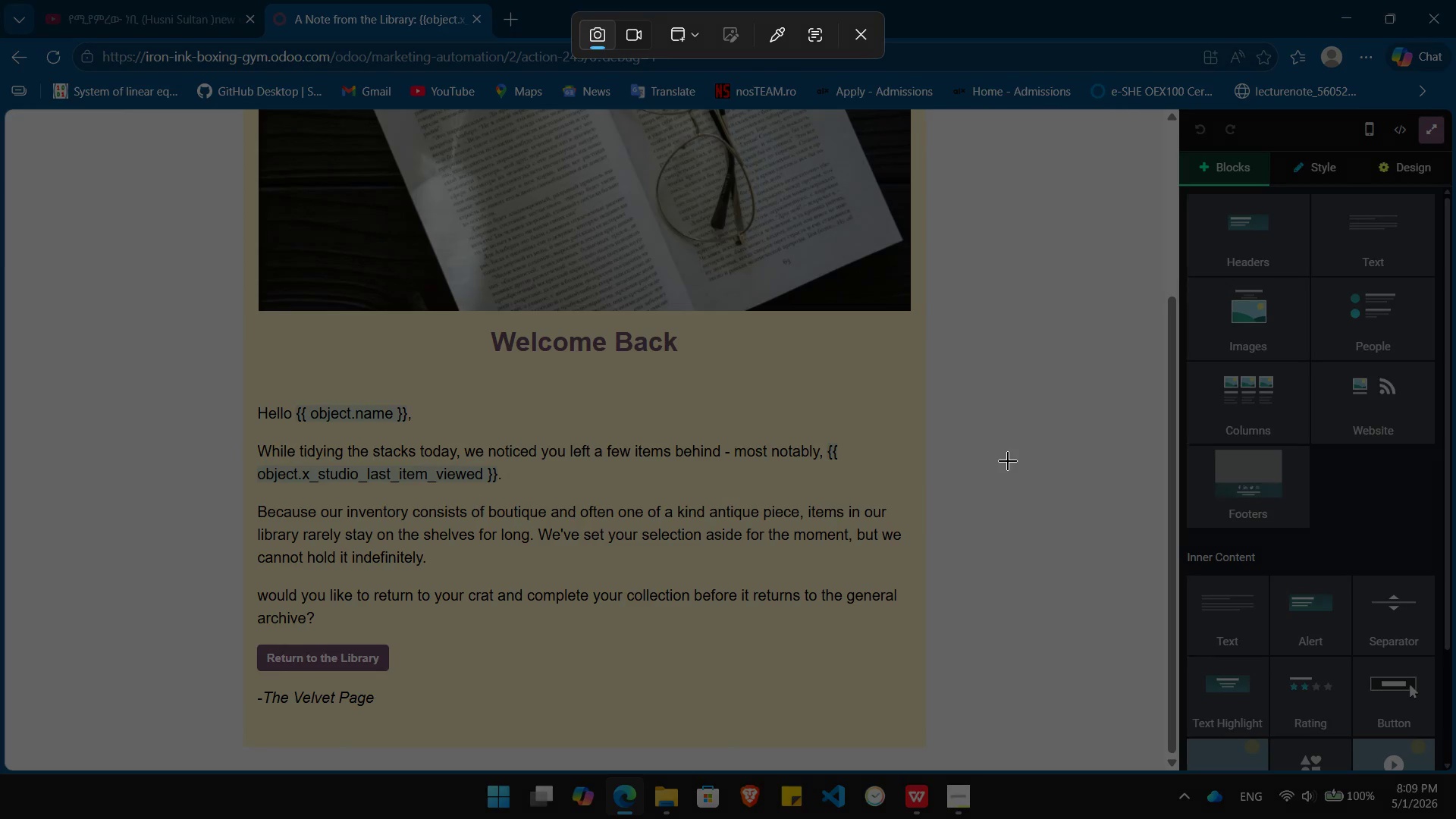 
left_click([1008, 461])
 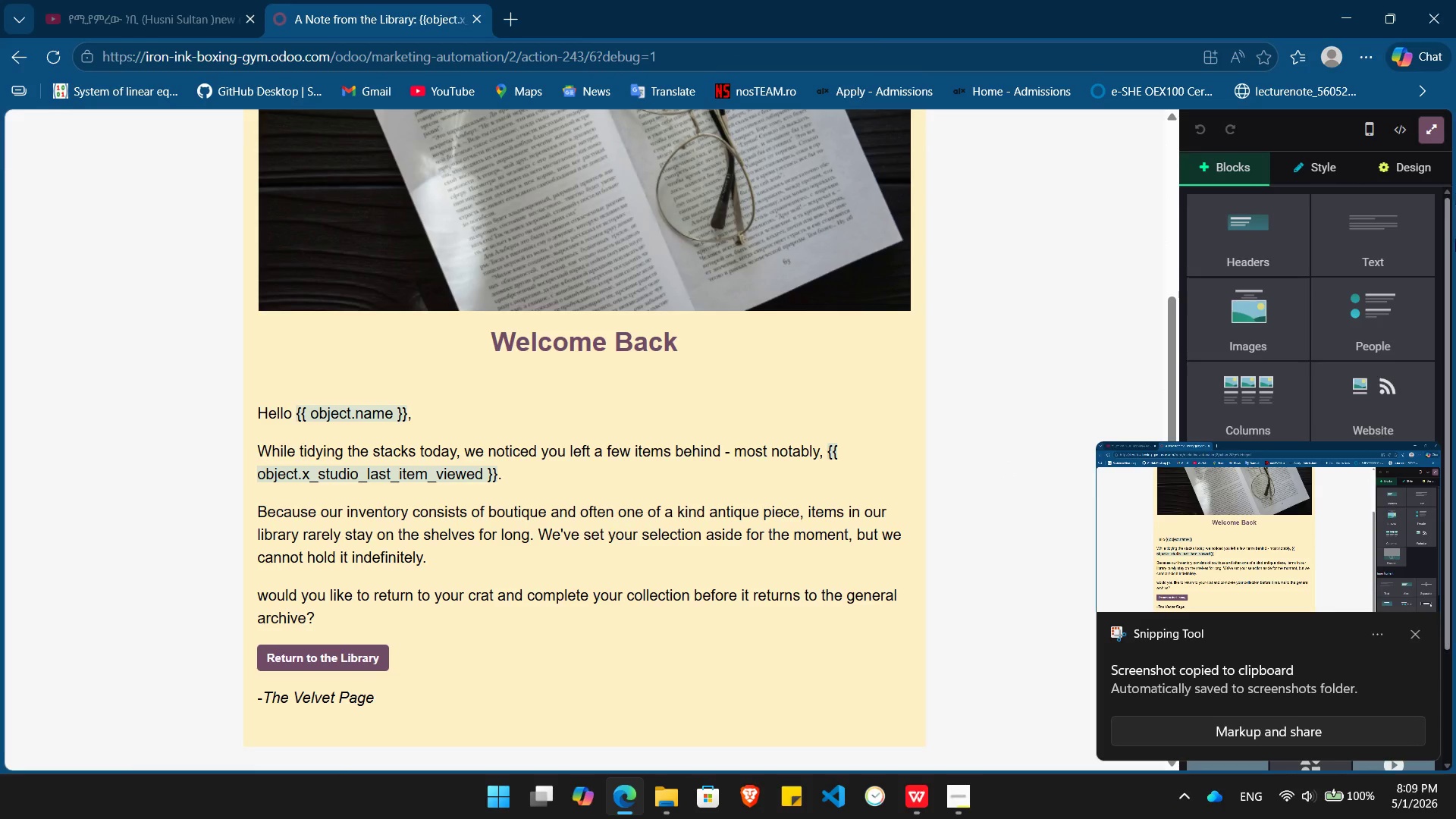 
wait(5.38)
 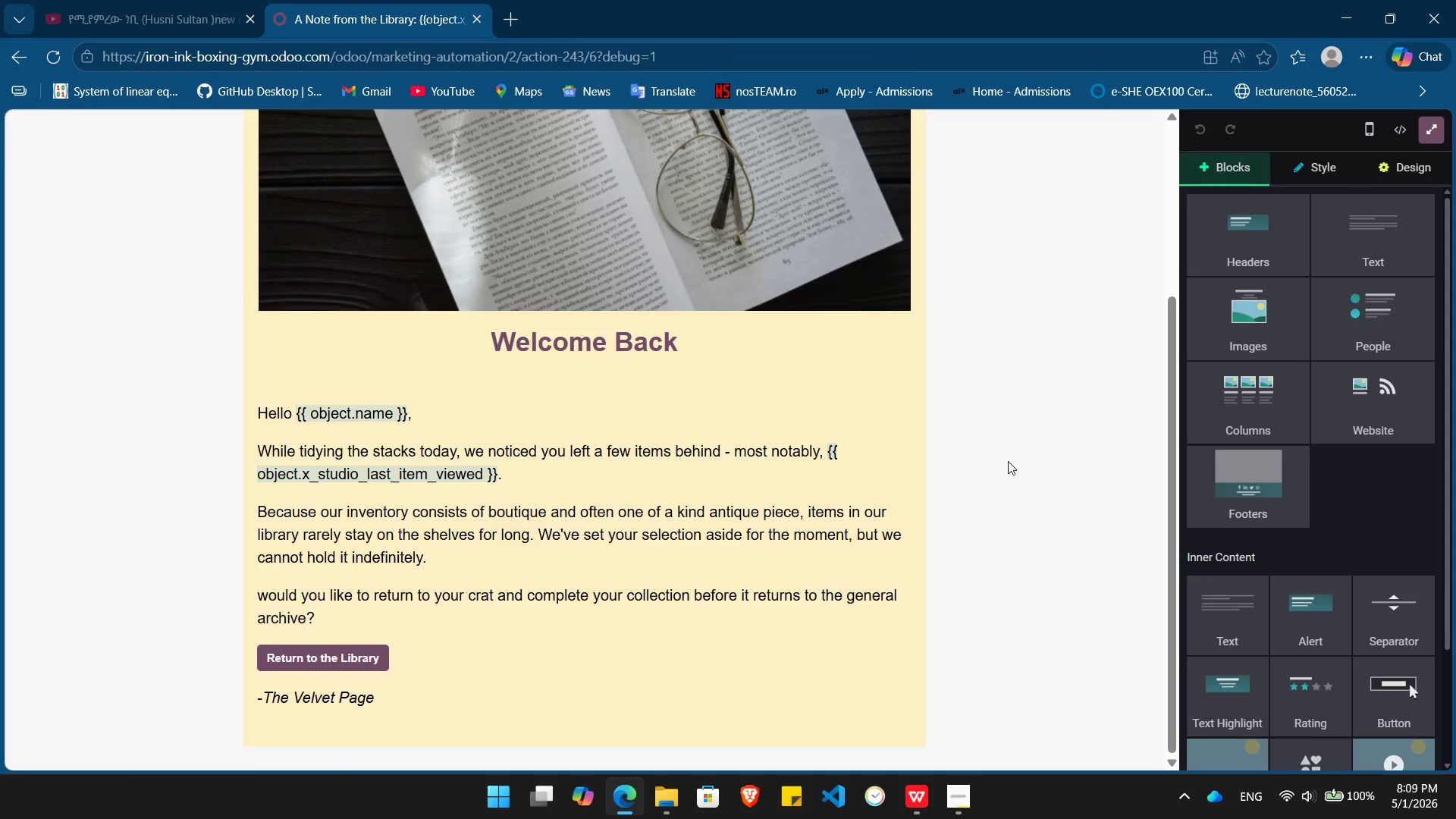 
left_click([1434, 124])
 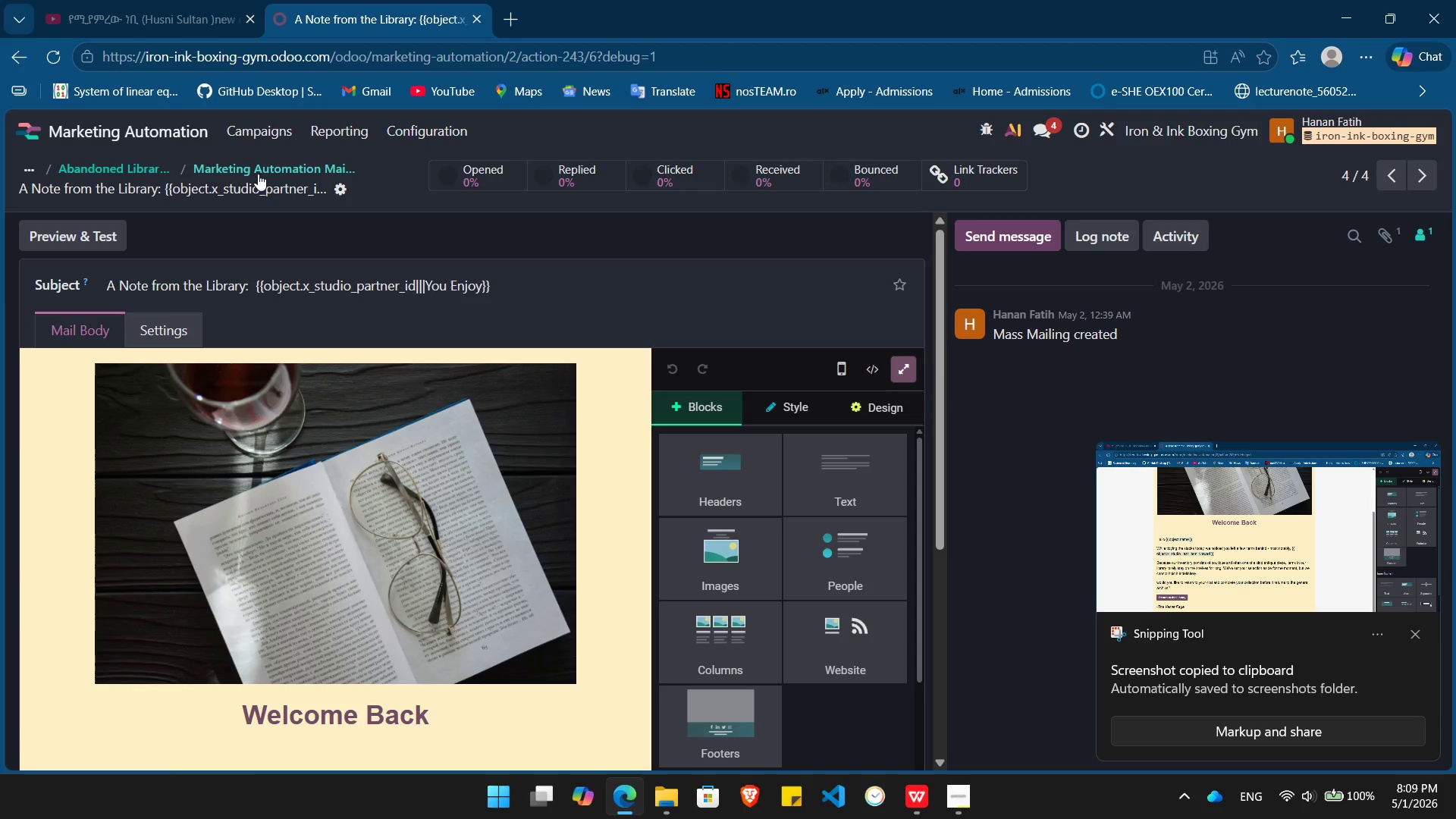 
left_click([277, 169])
 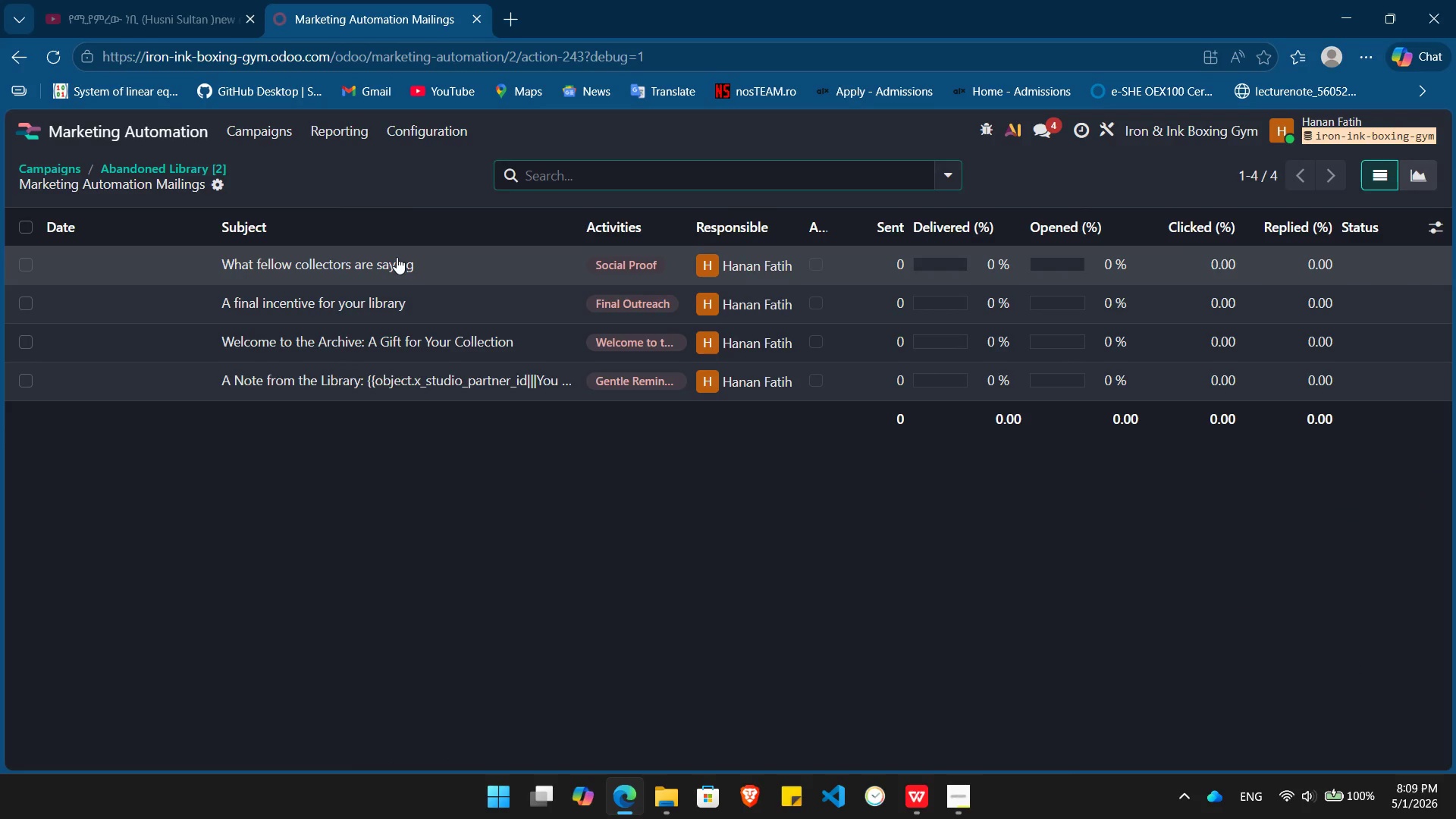 
left_click([397, 257])
 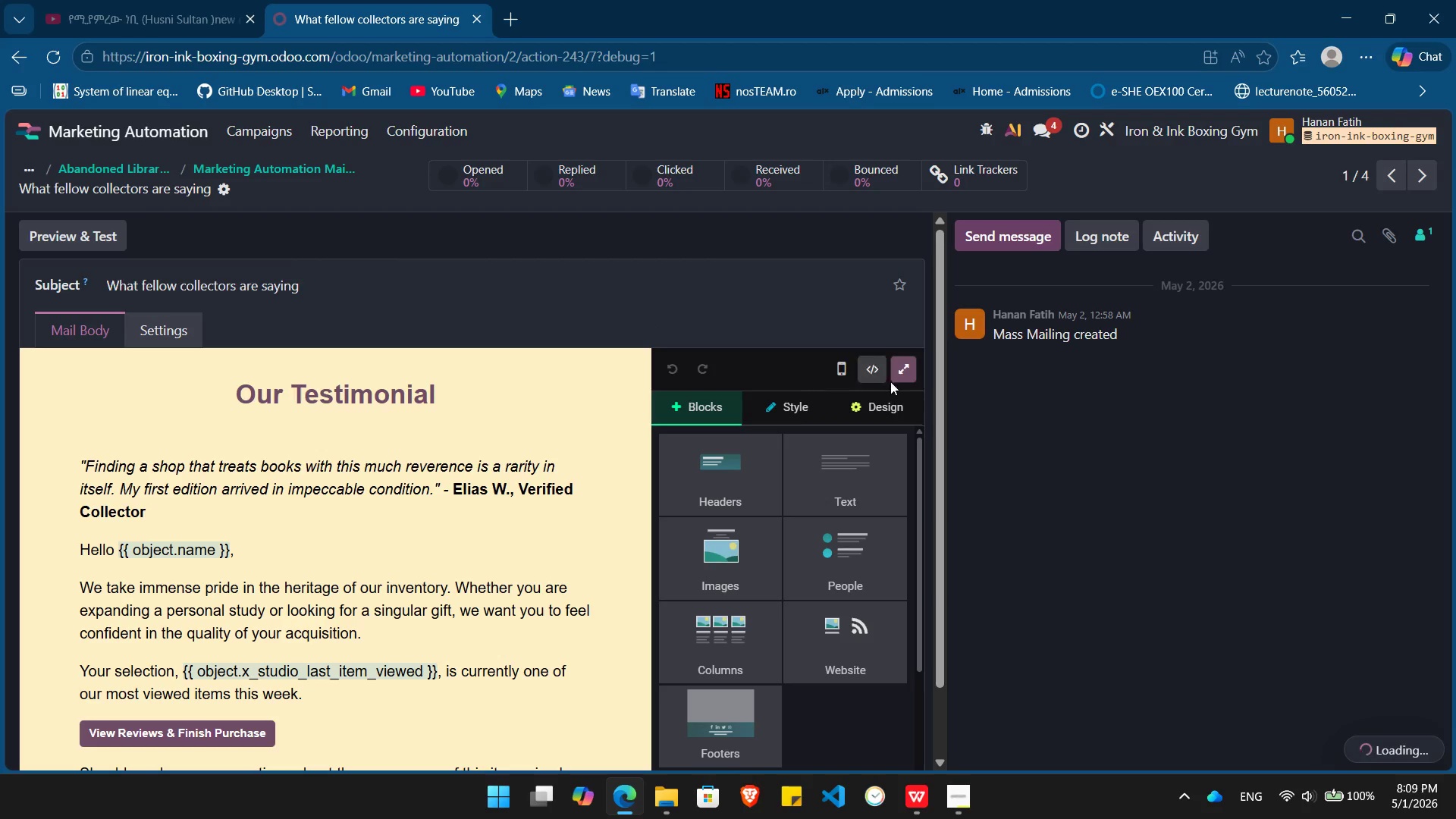 
left_click([897, 378])
 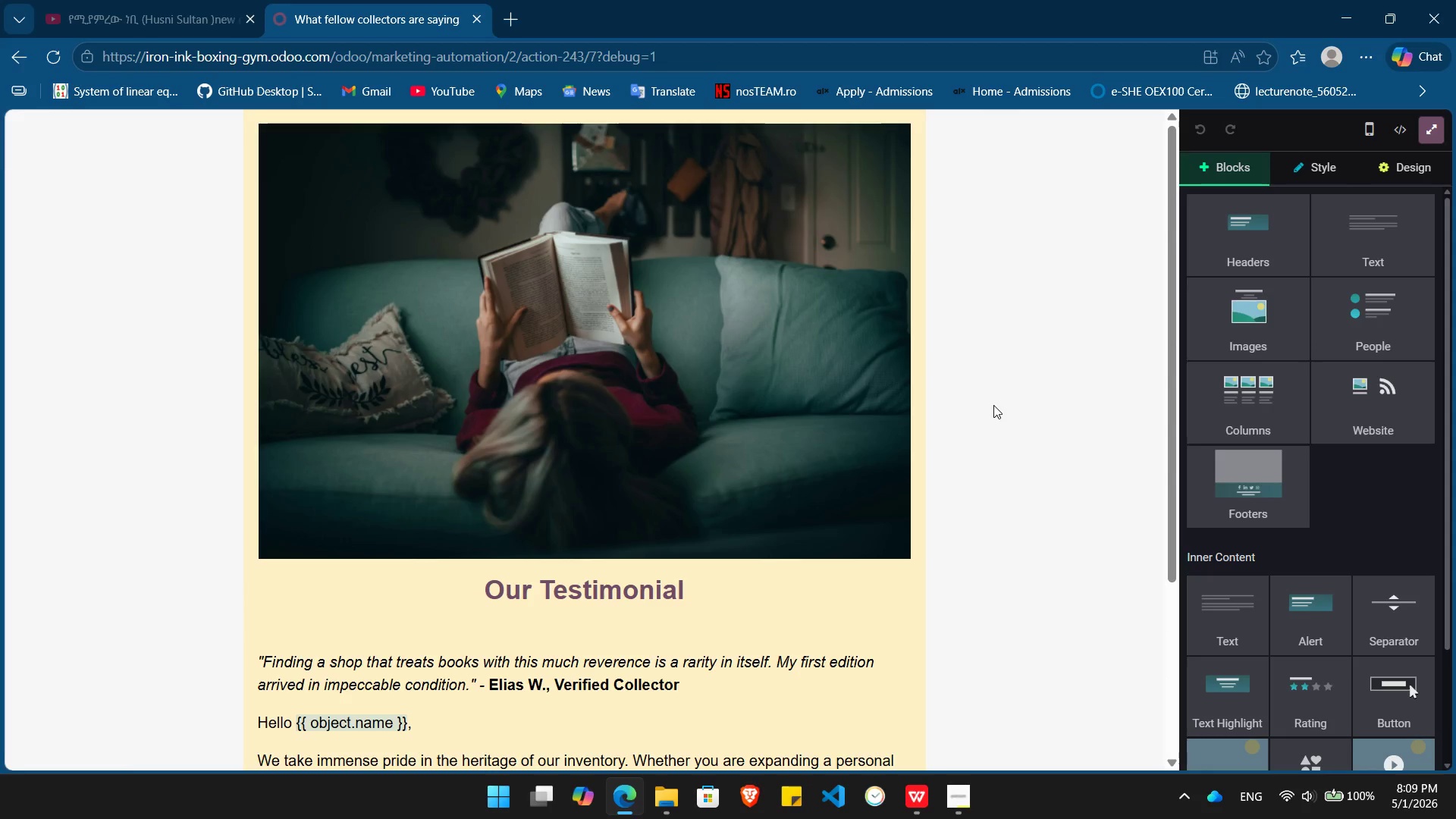 
key(PrintScreen)
 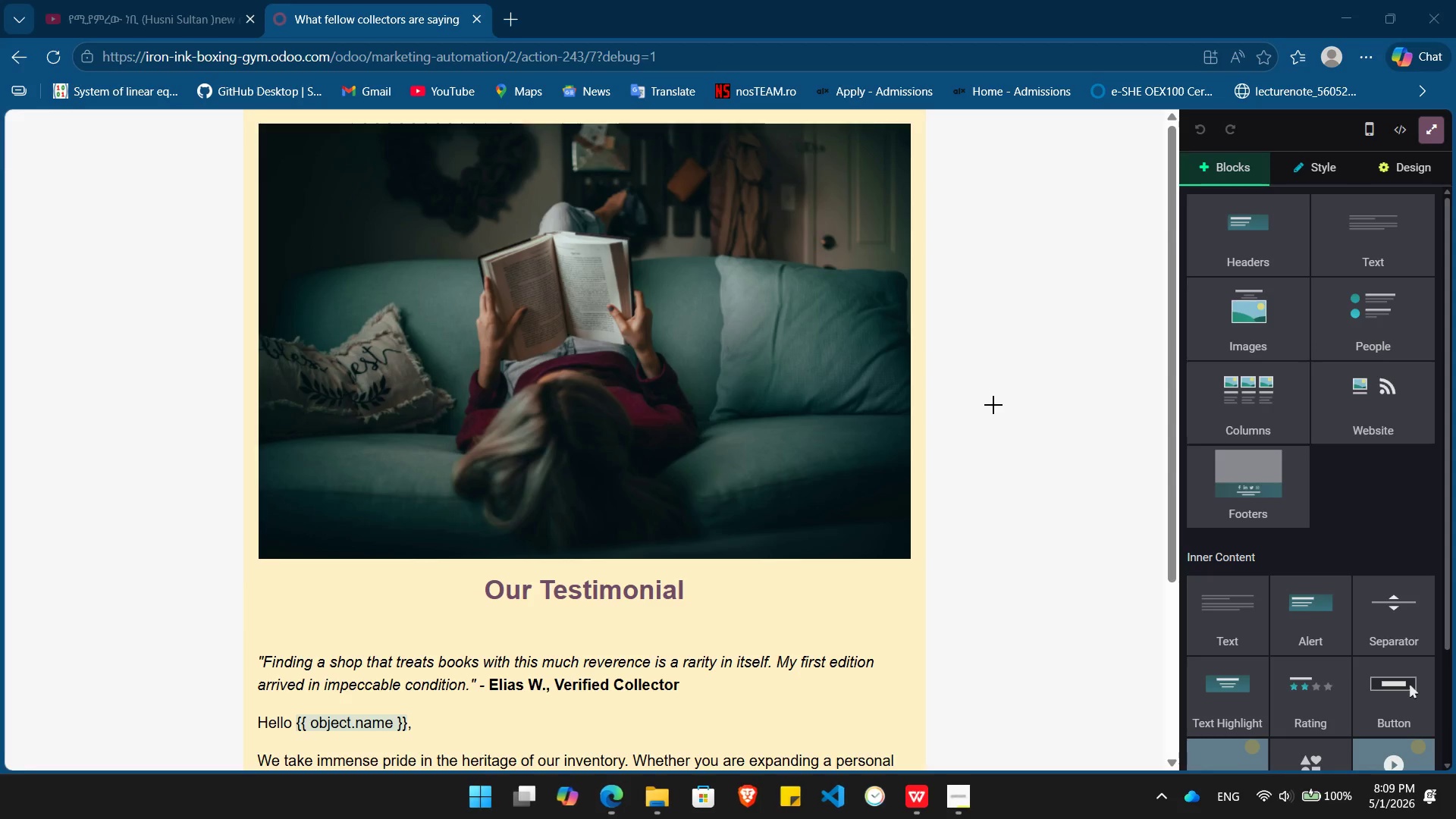 
left_click([993, 405])
 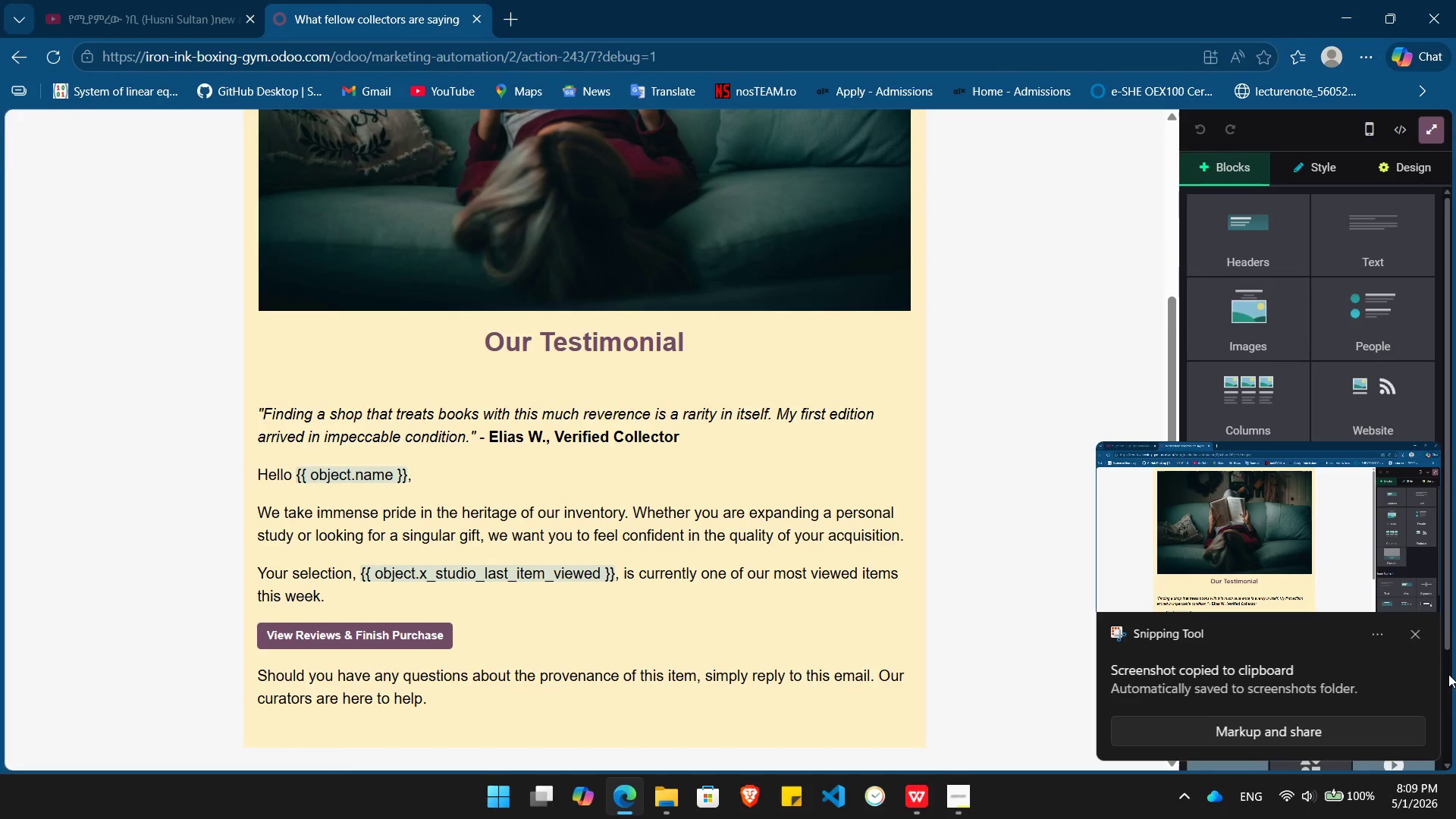 
left_click([1420, 638])
 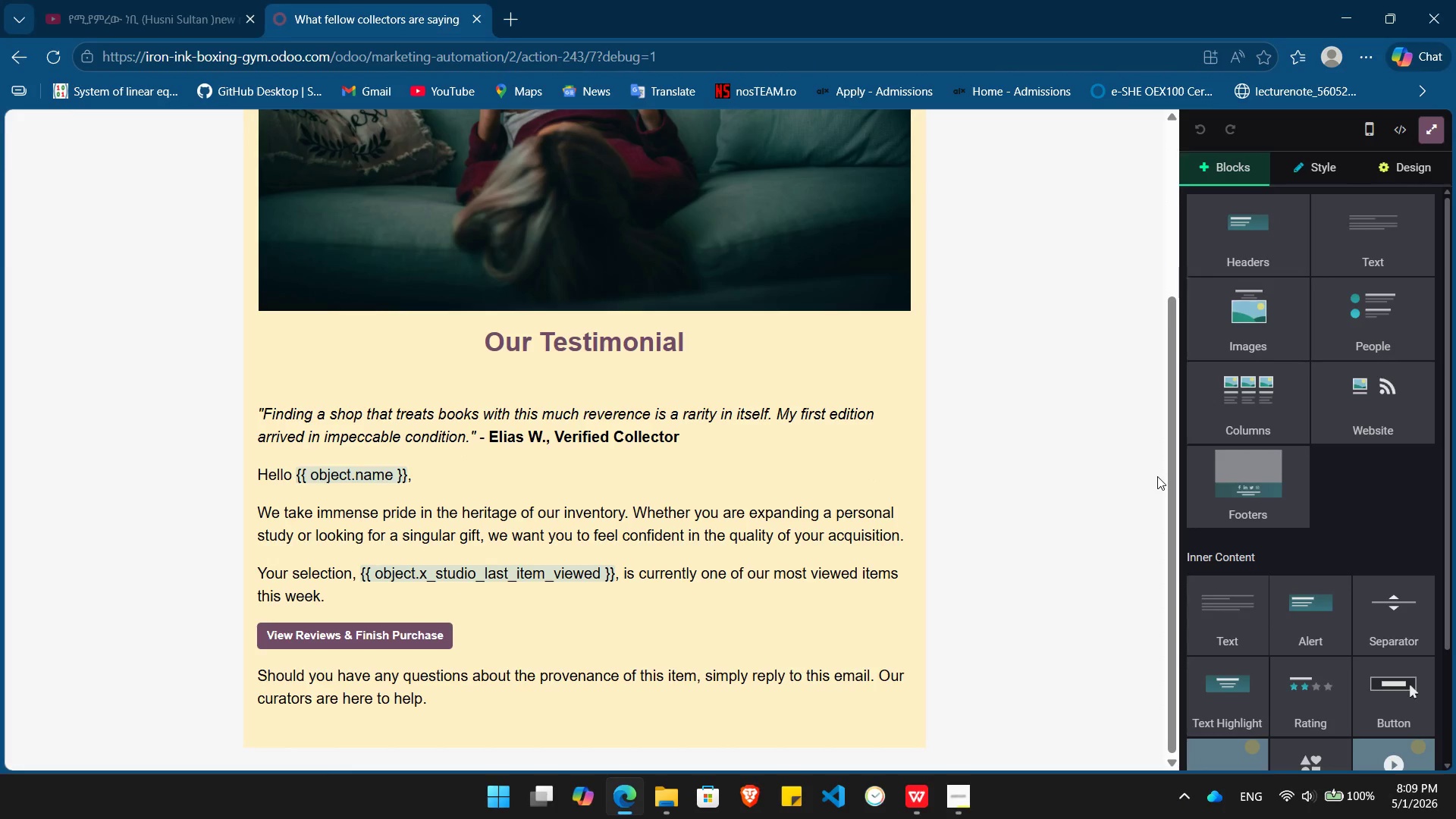 
key(PrintScreen)
 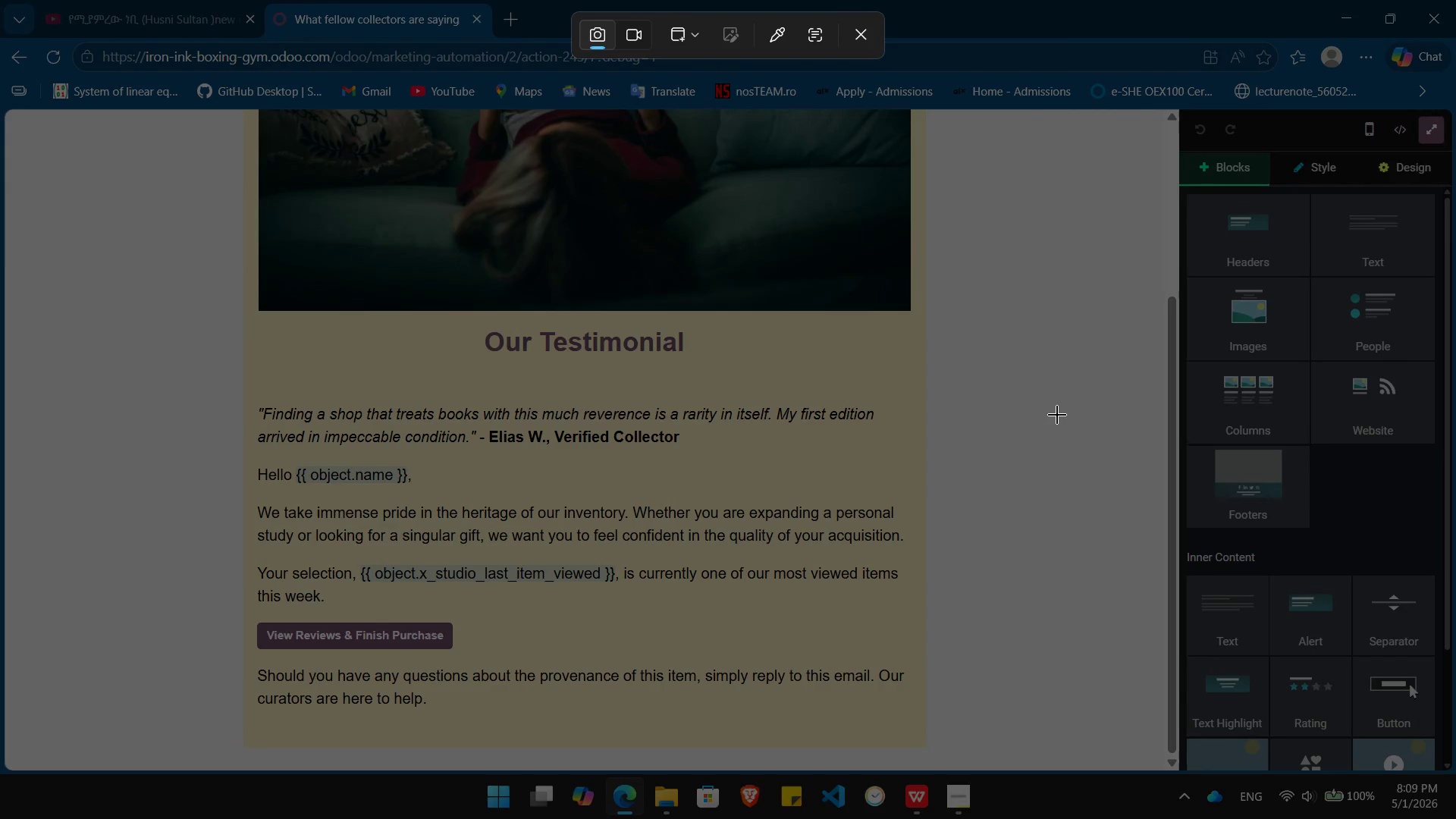 
left_click([1057, 415])
 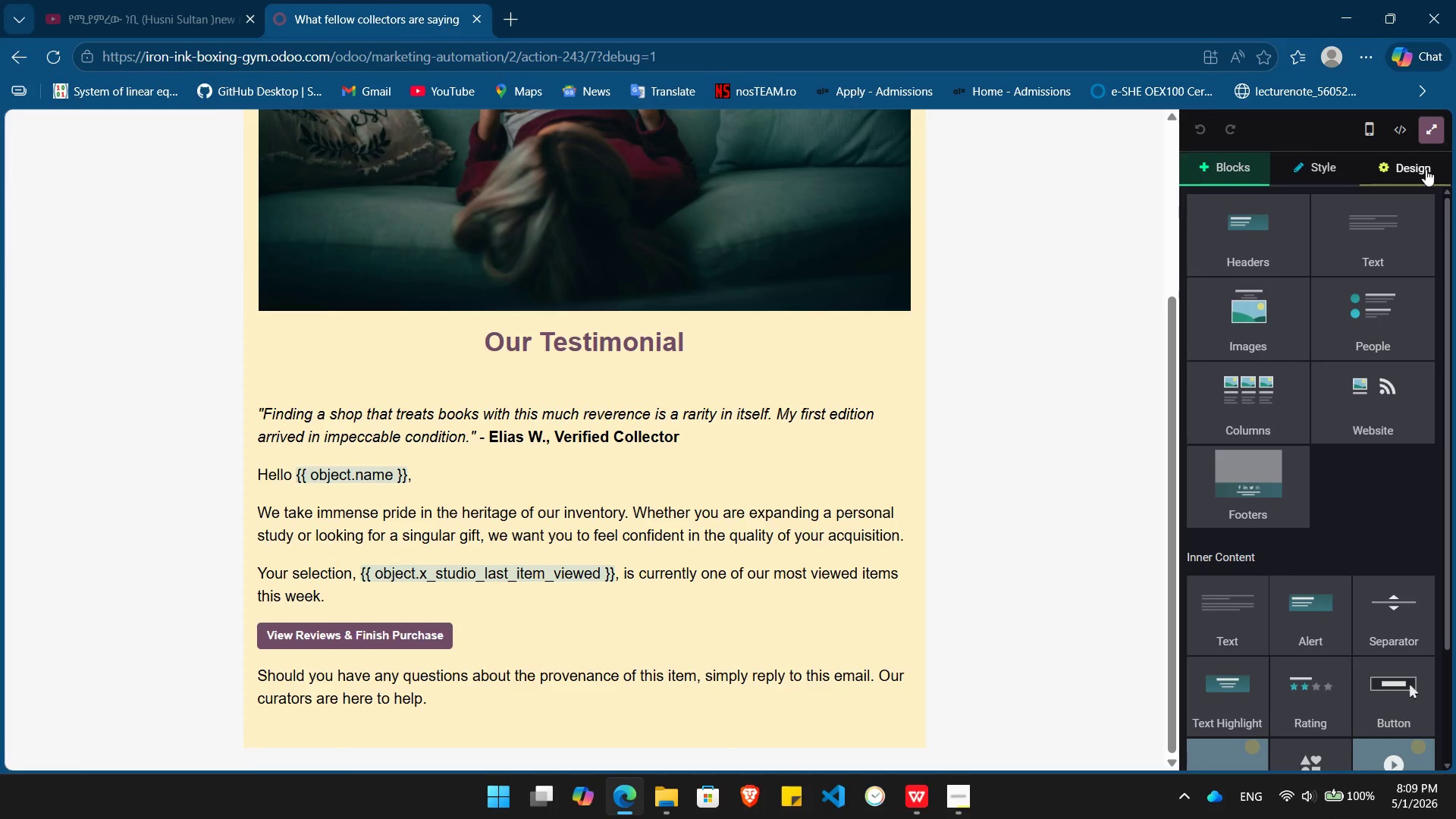 
left_click([1439, 129])
 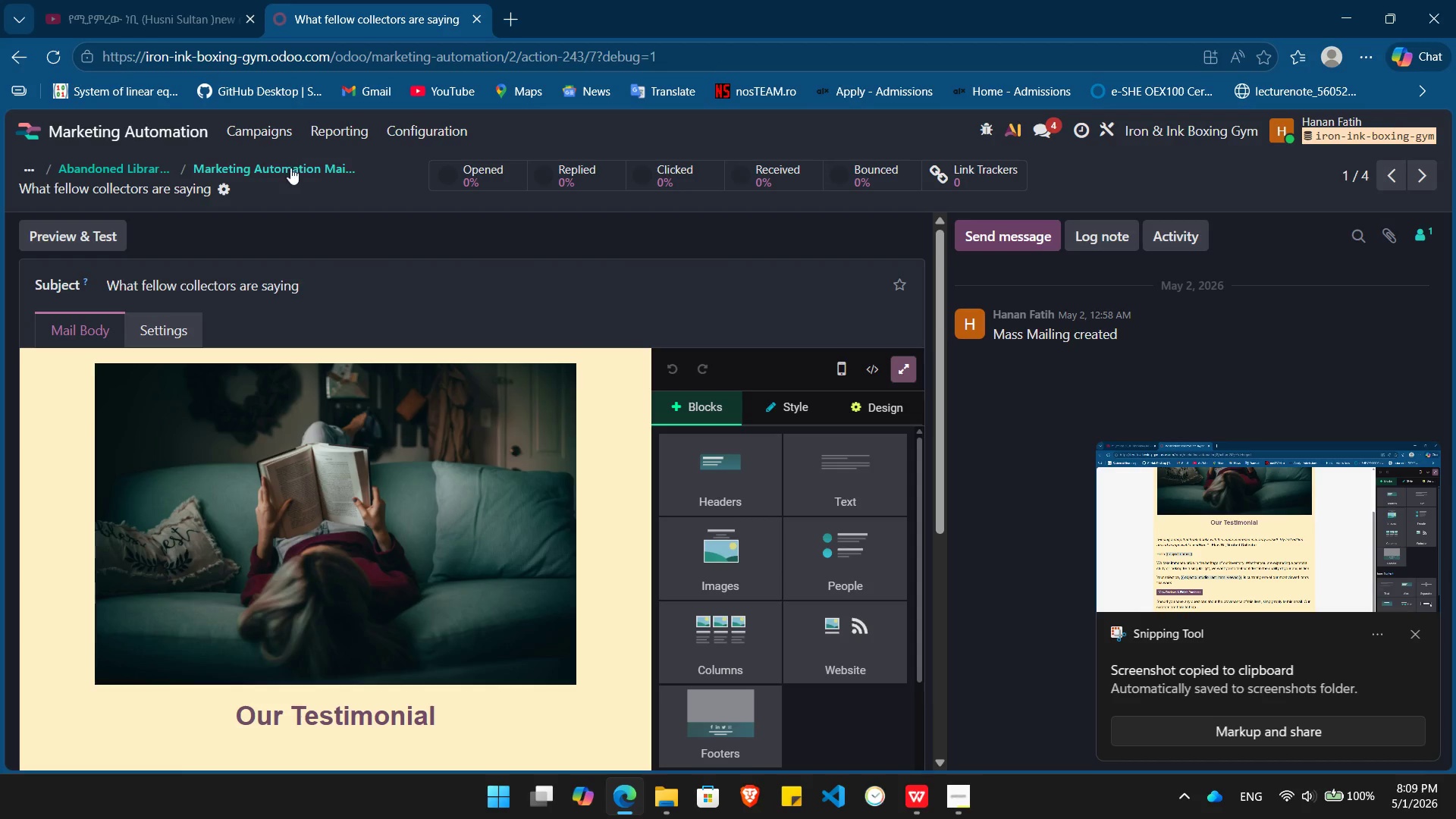 
left_click([289, 174])
 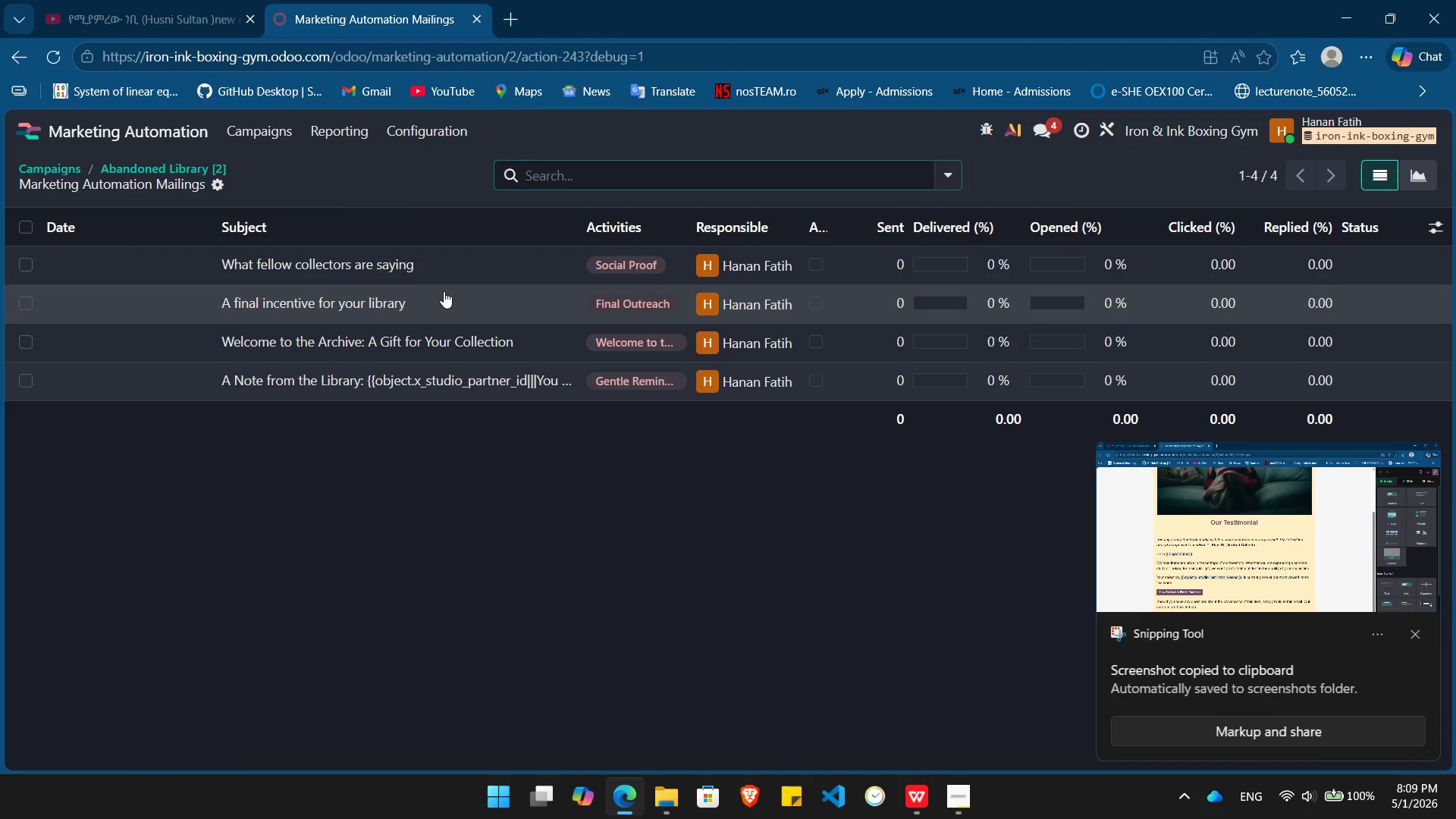 
left_click([444, 291])
 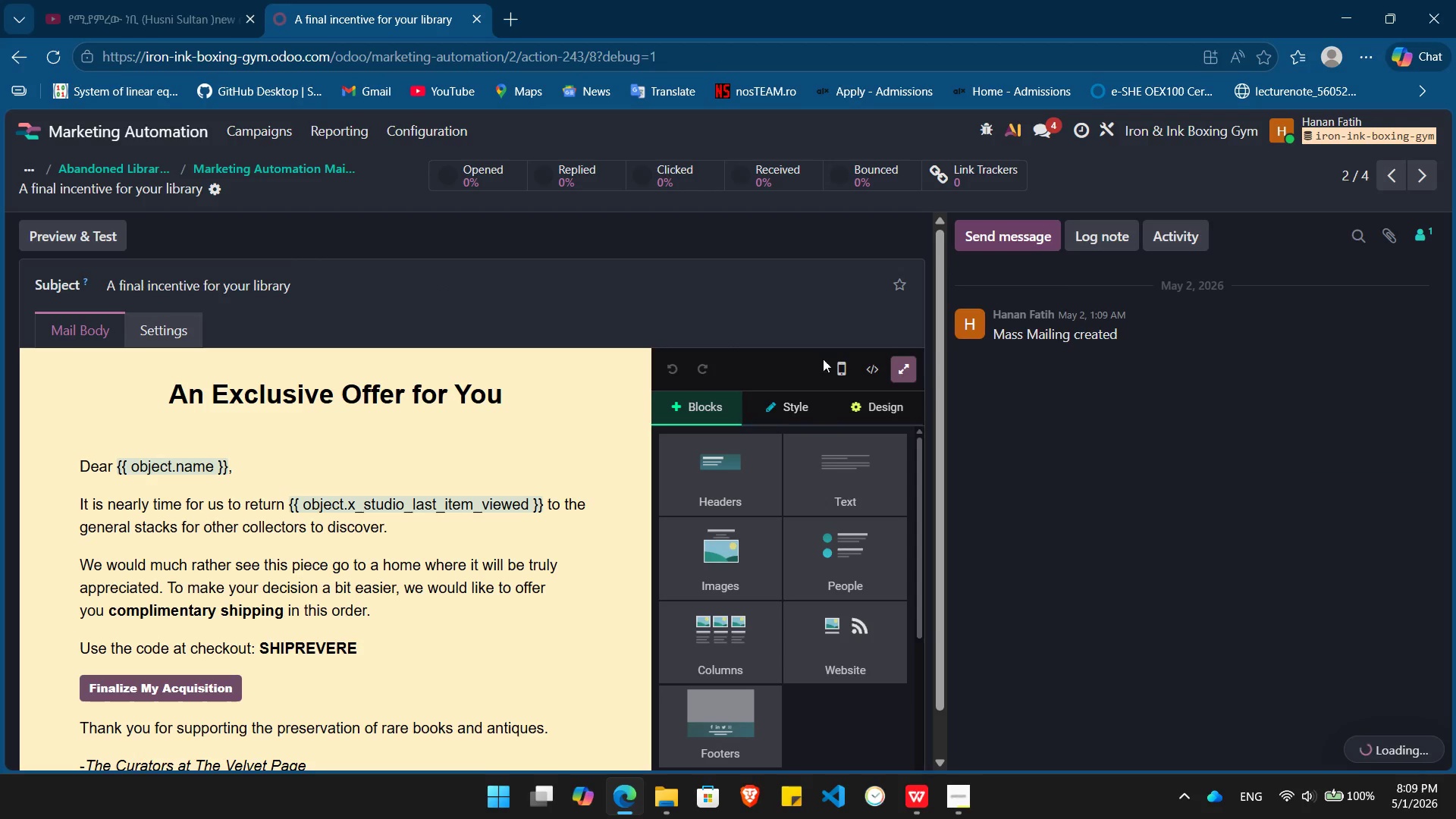 
left_click([902, 373])
 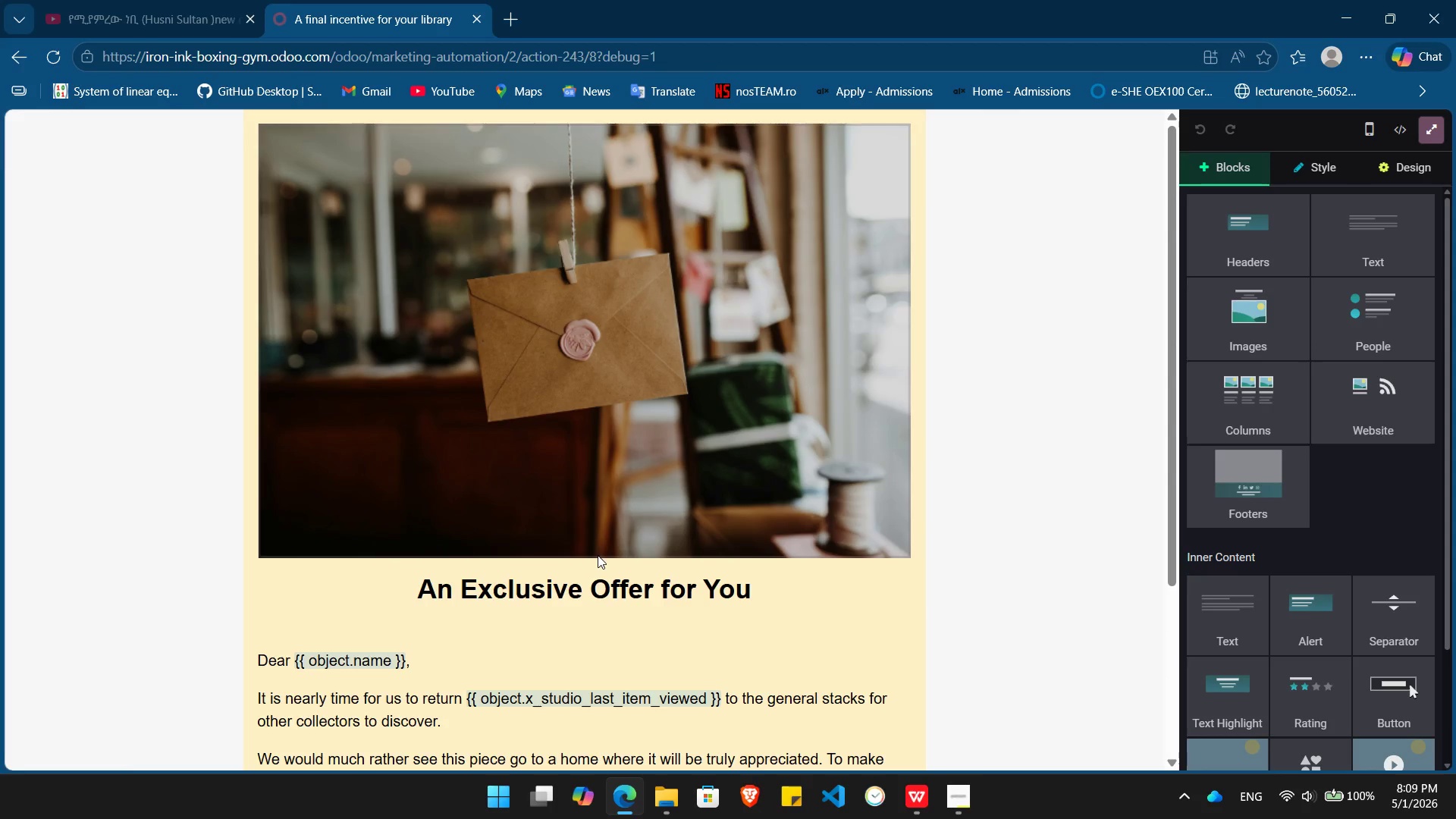 
double_click([593, 577])
 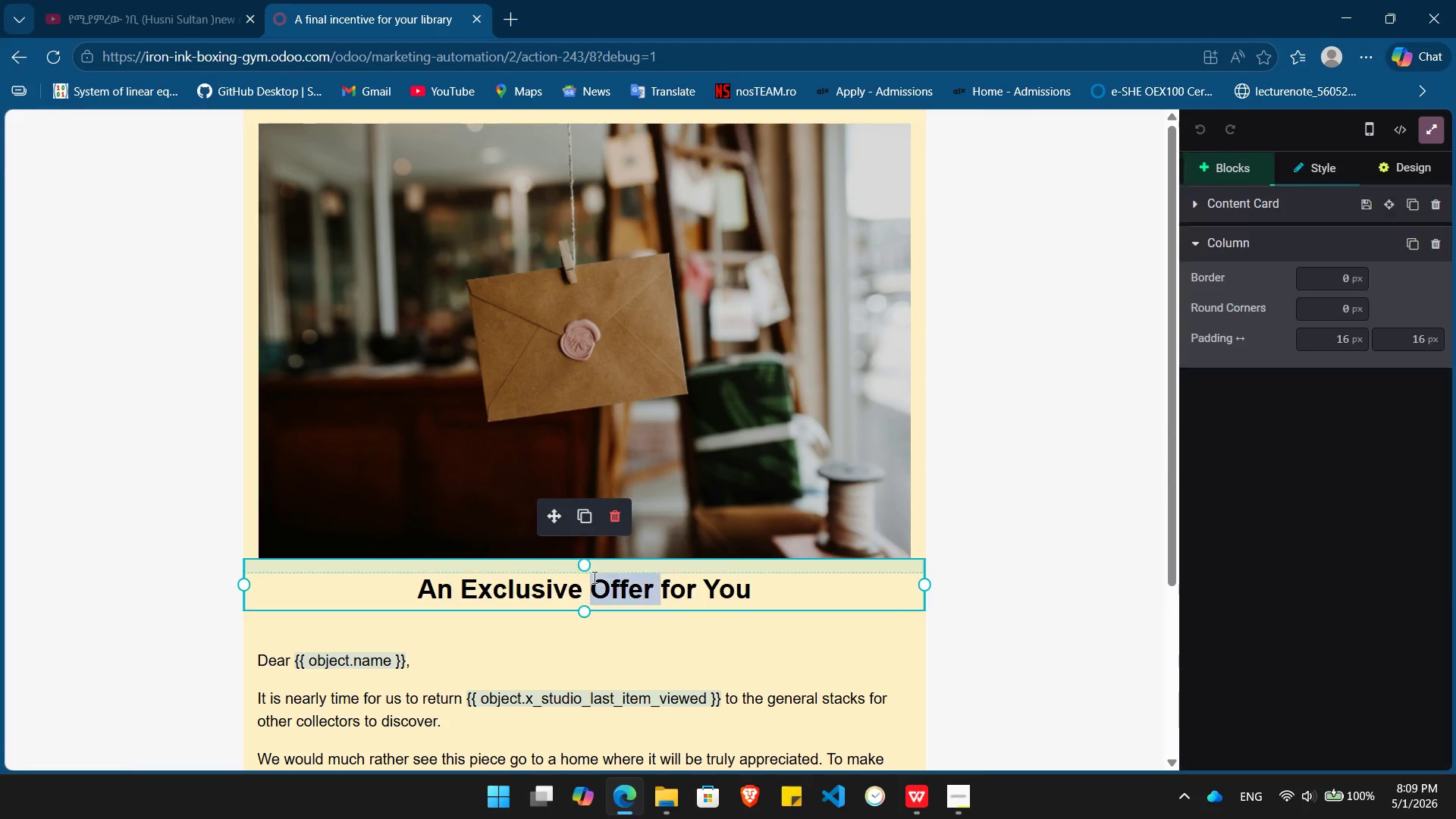 
triple_click([593, 577])
 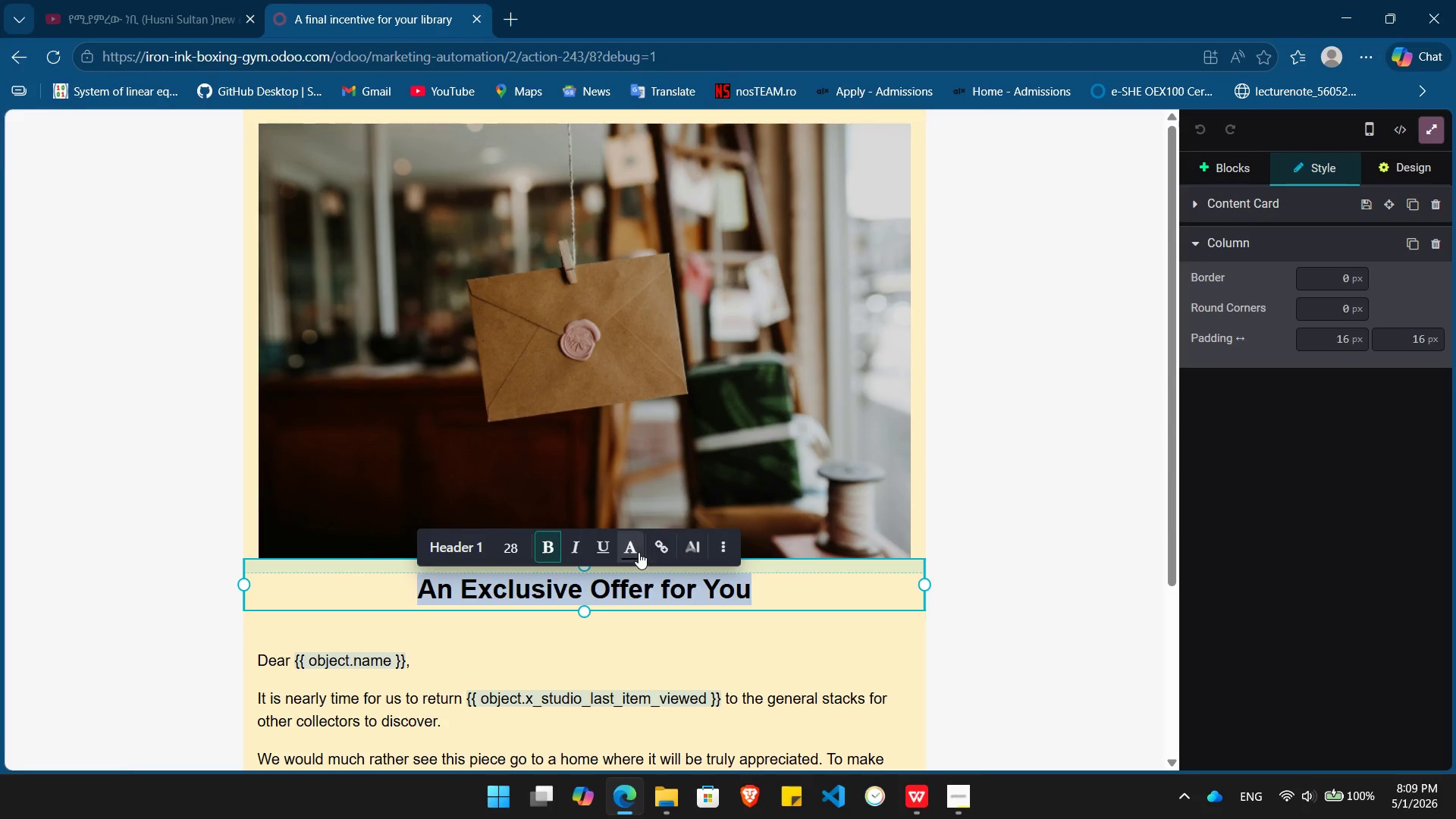 
left_click([633, 551])
 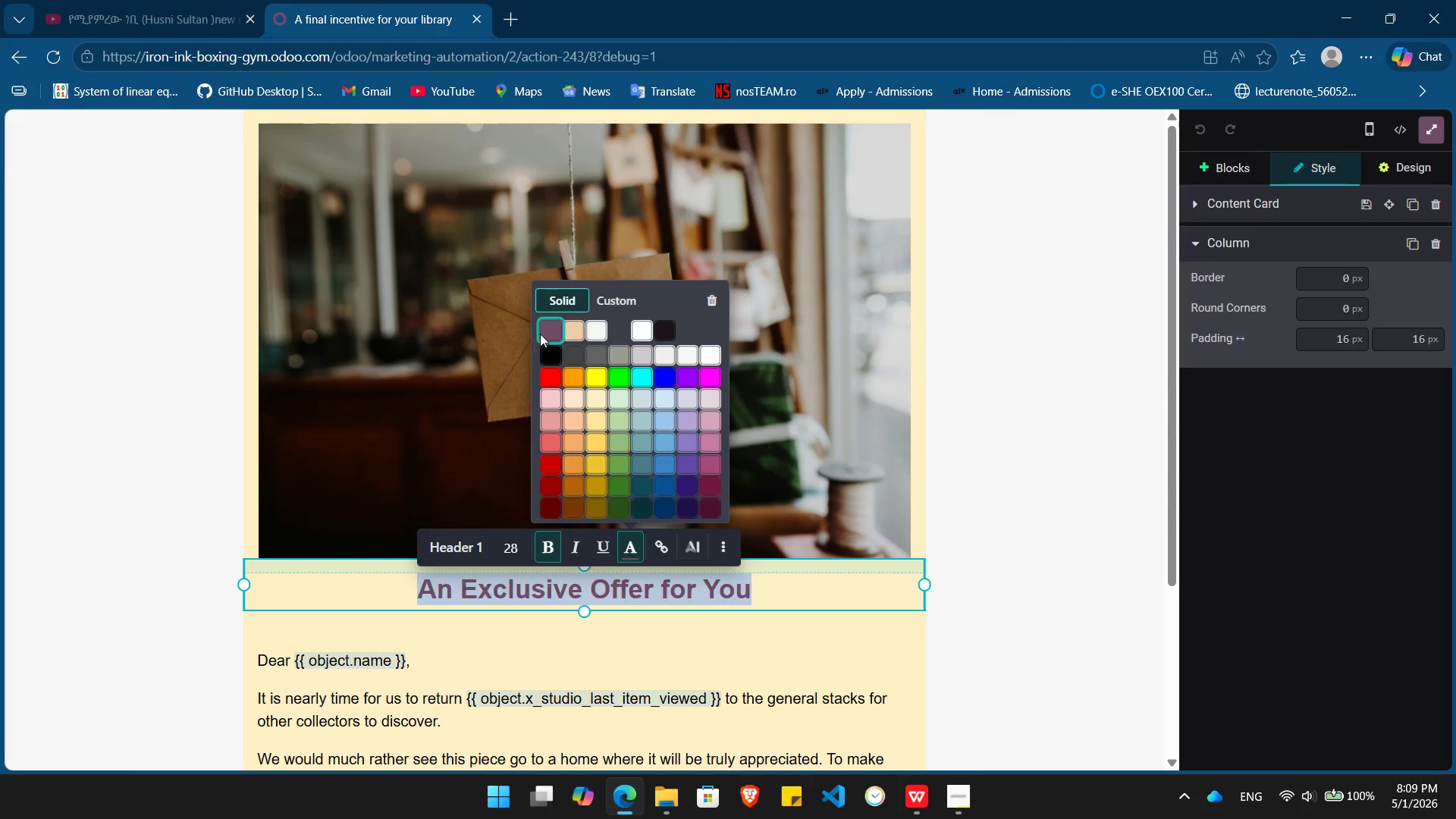 
left_click([547, 334])
 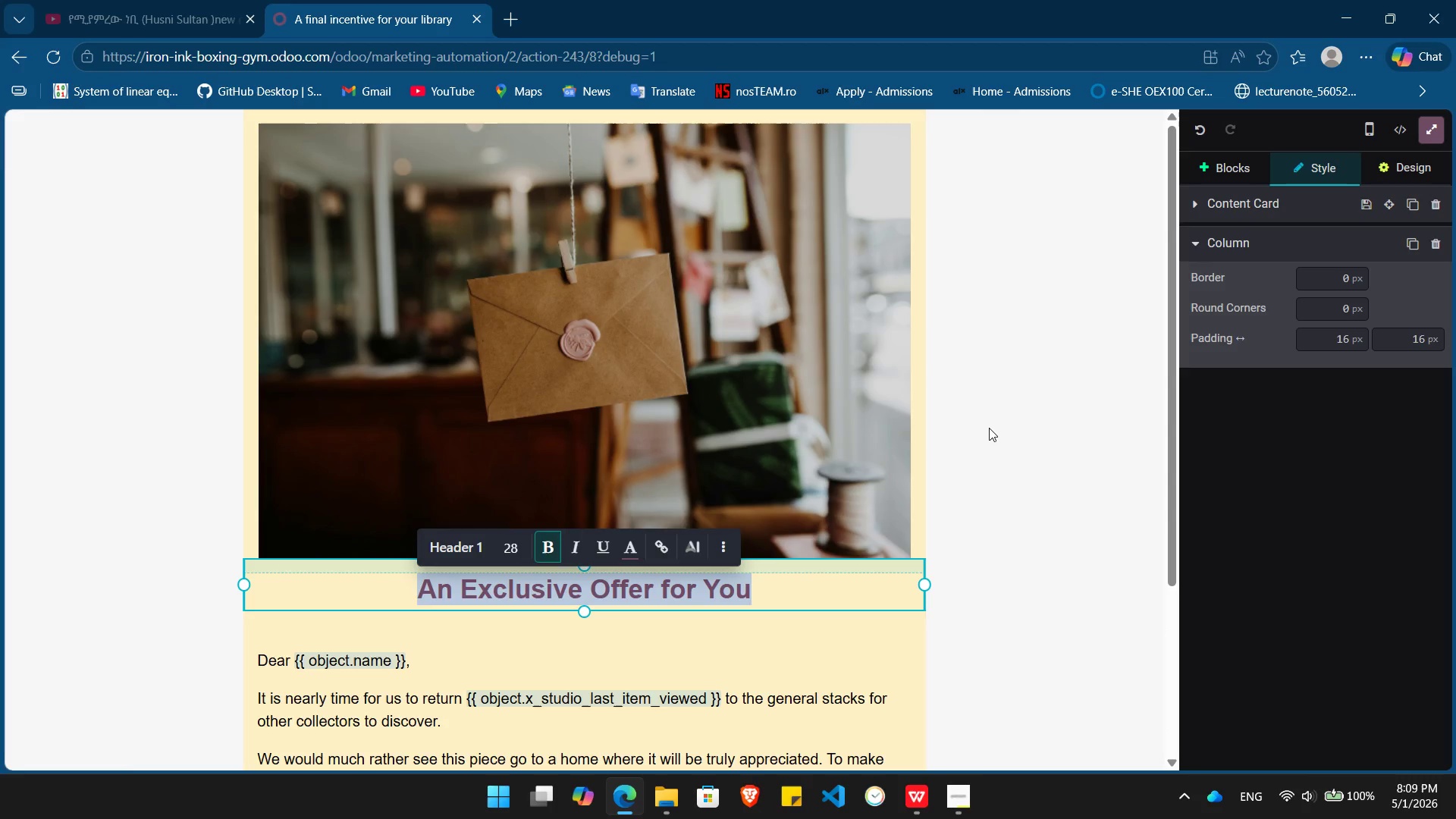 
left_click([989, 428])
 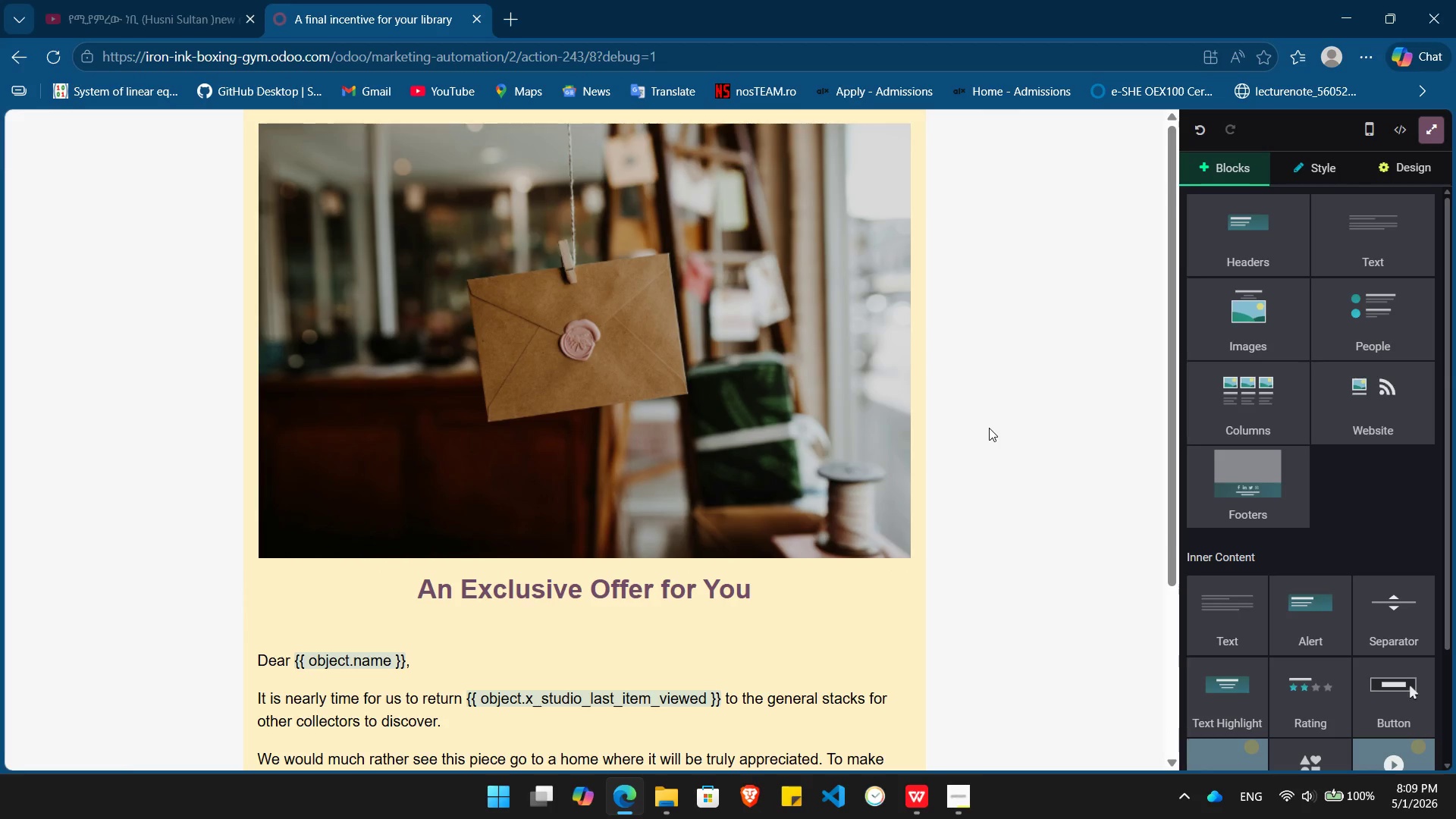 
key(PrintScreen)
 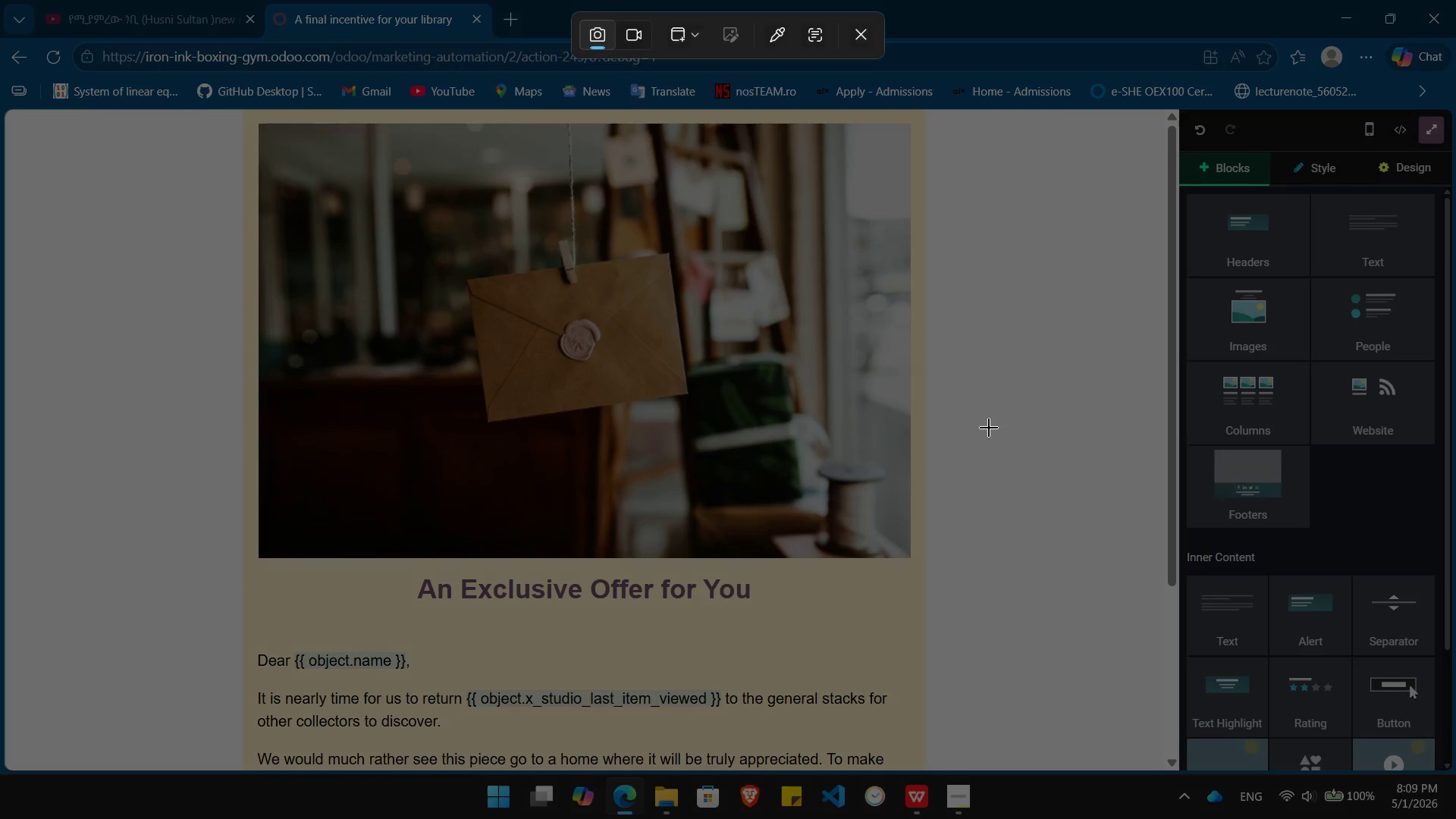 
left_click([989, 428])
 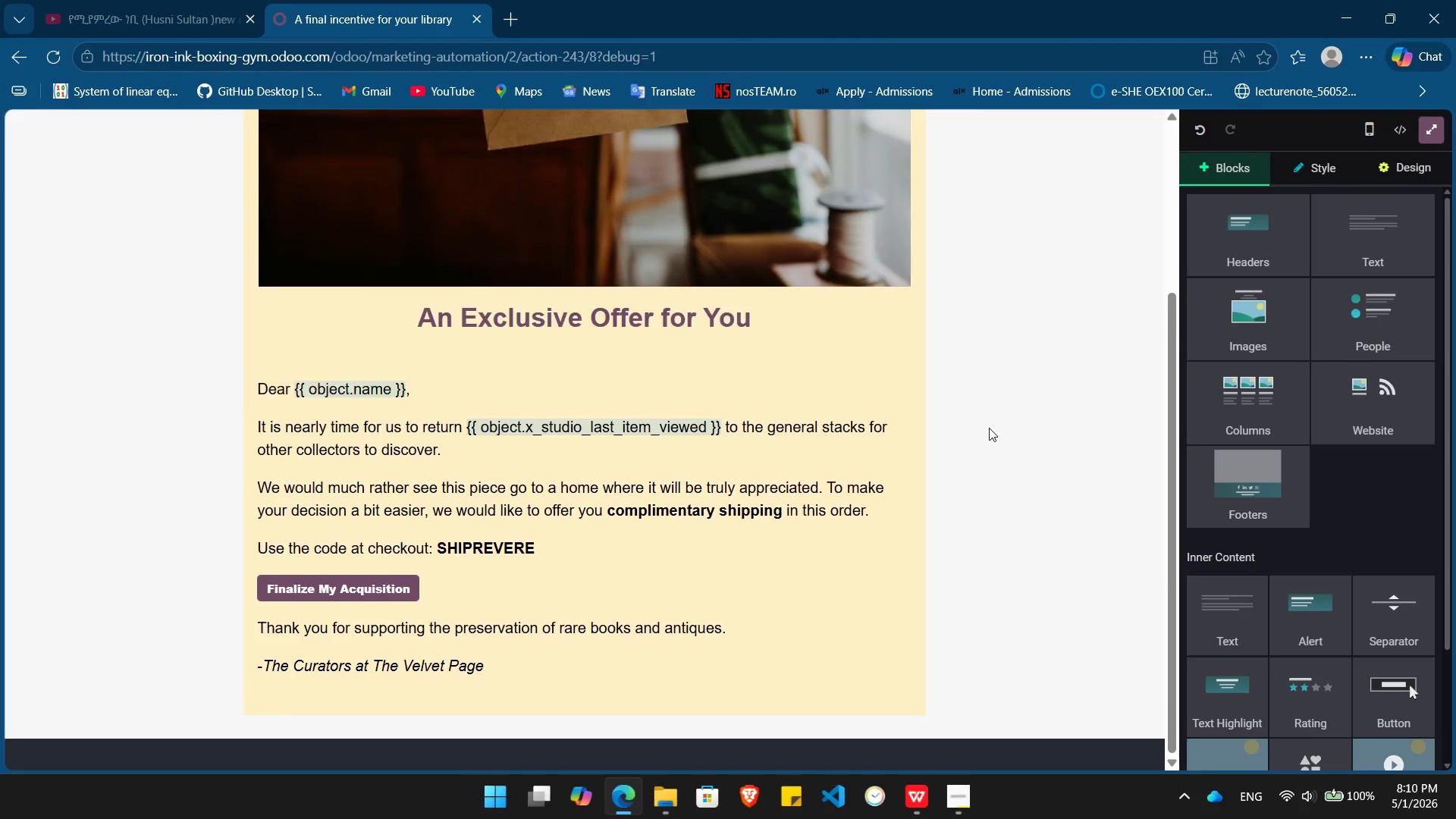 
key(PrintScreen)
 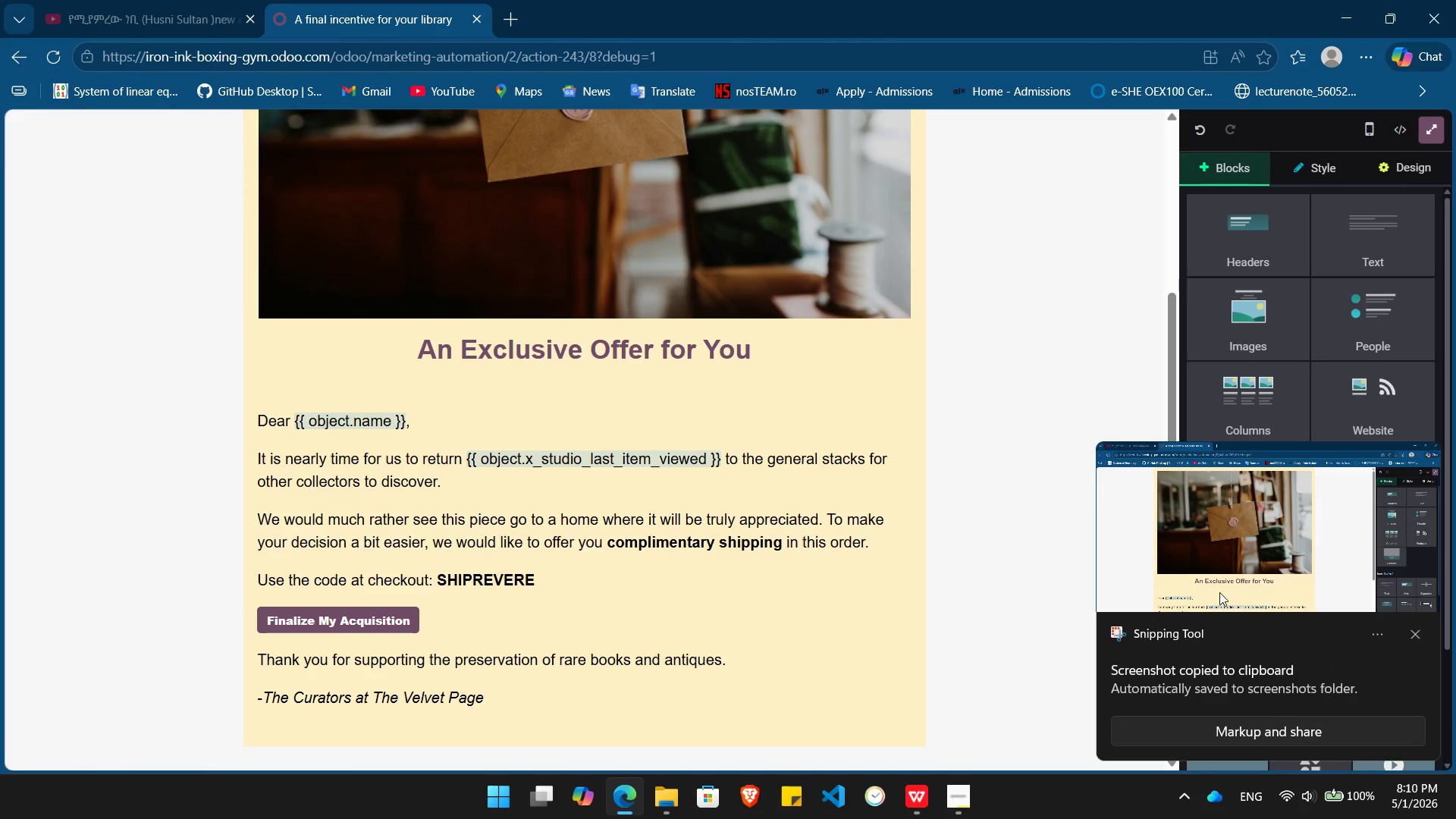 
wait(5.99)
 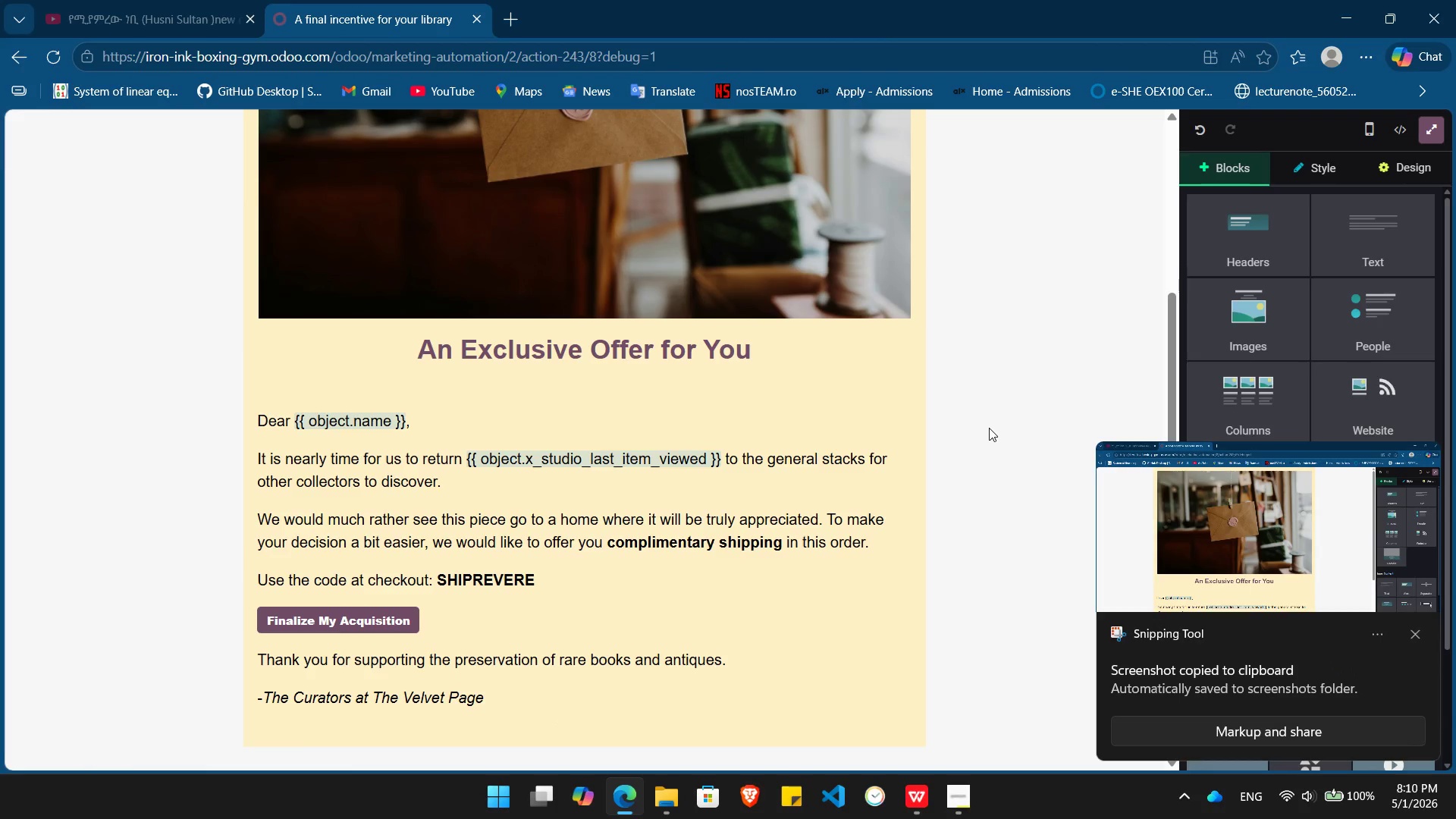 
left_click([1418, 631])
 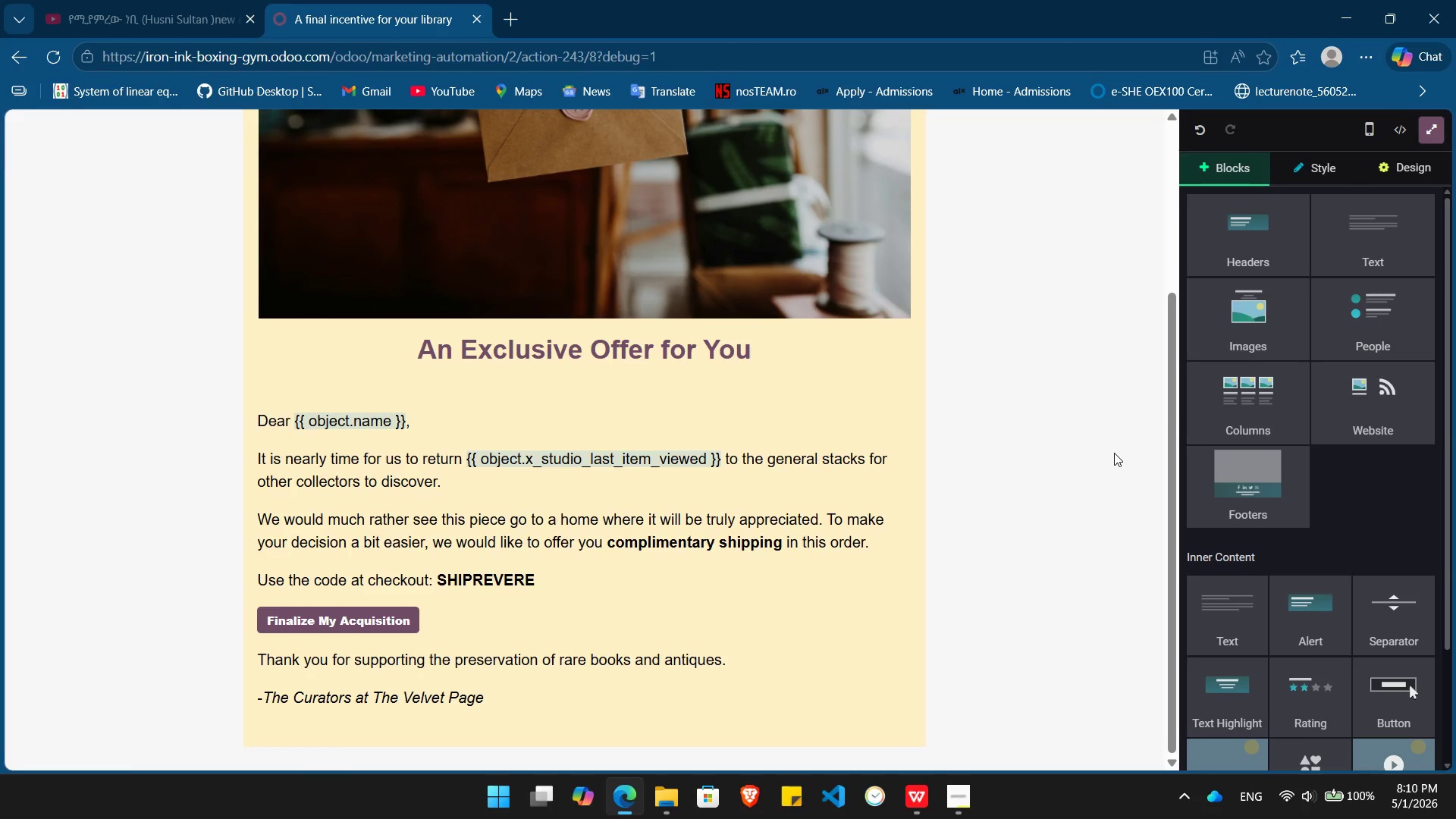 
key(PrintScreen)
 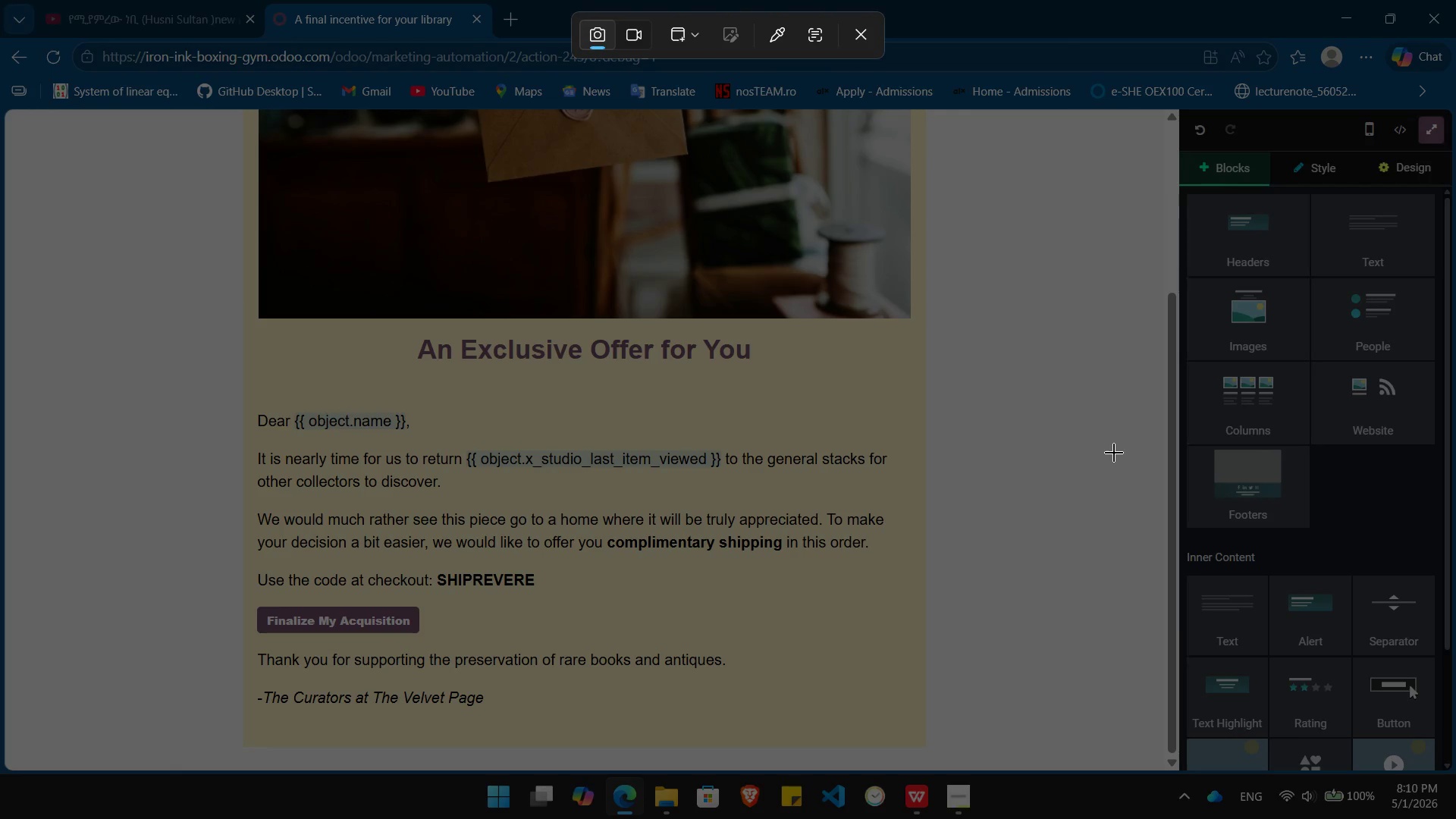 
left_click([1114, 453])
 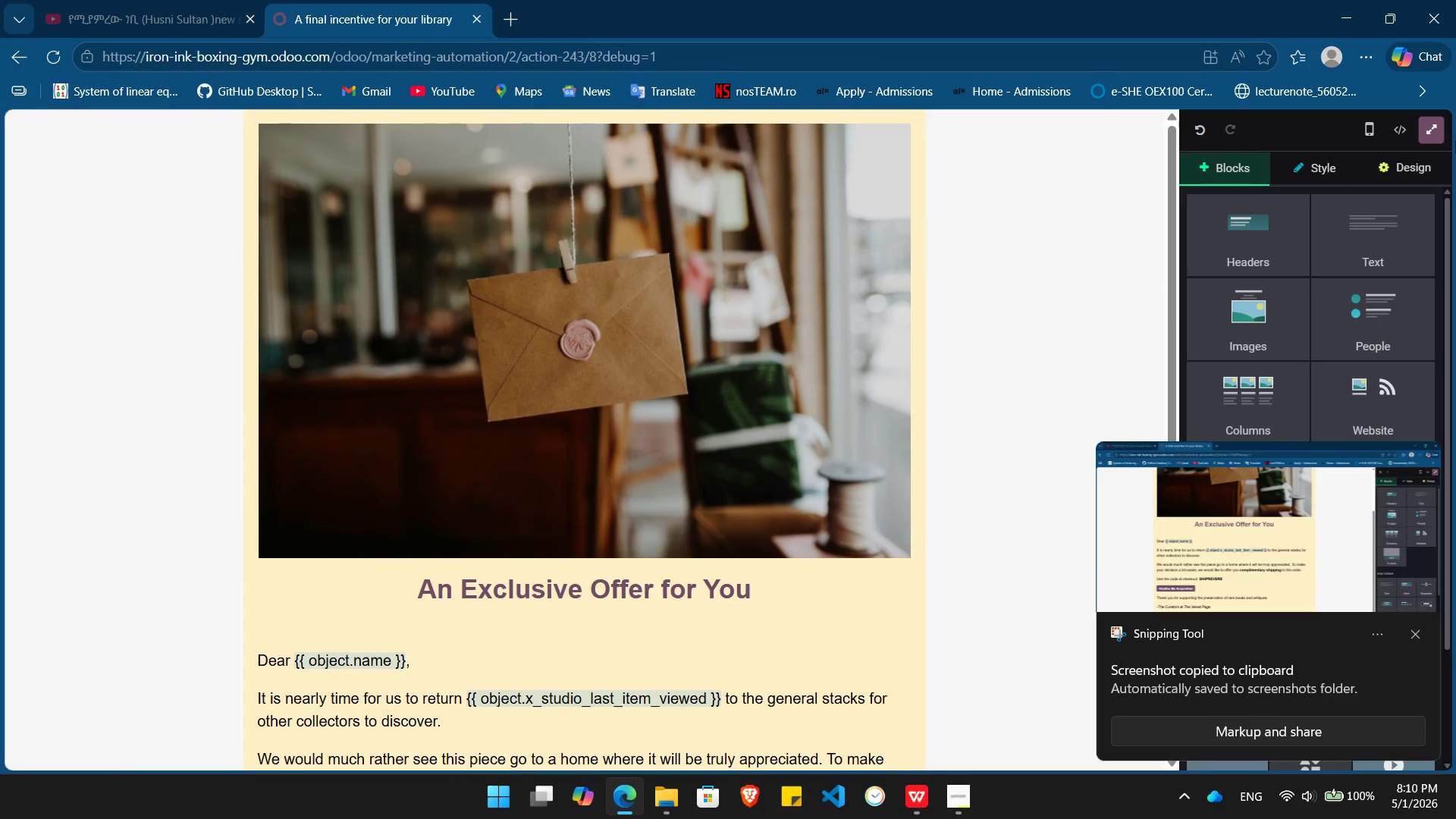 
left_click([1432, 118])
 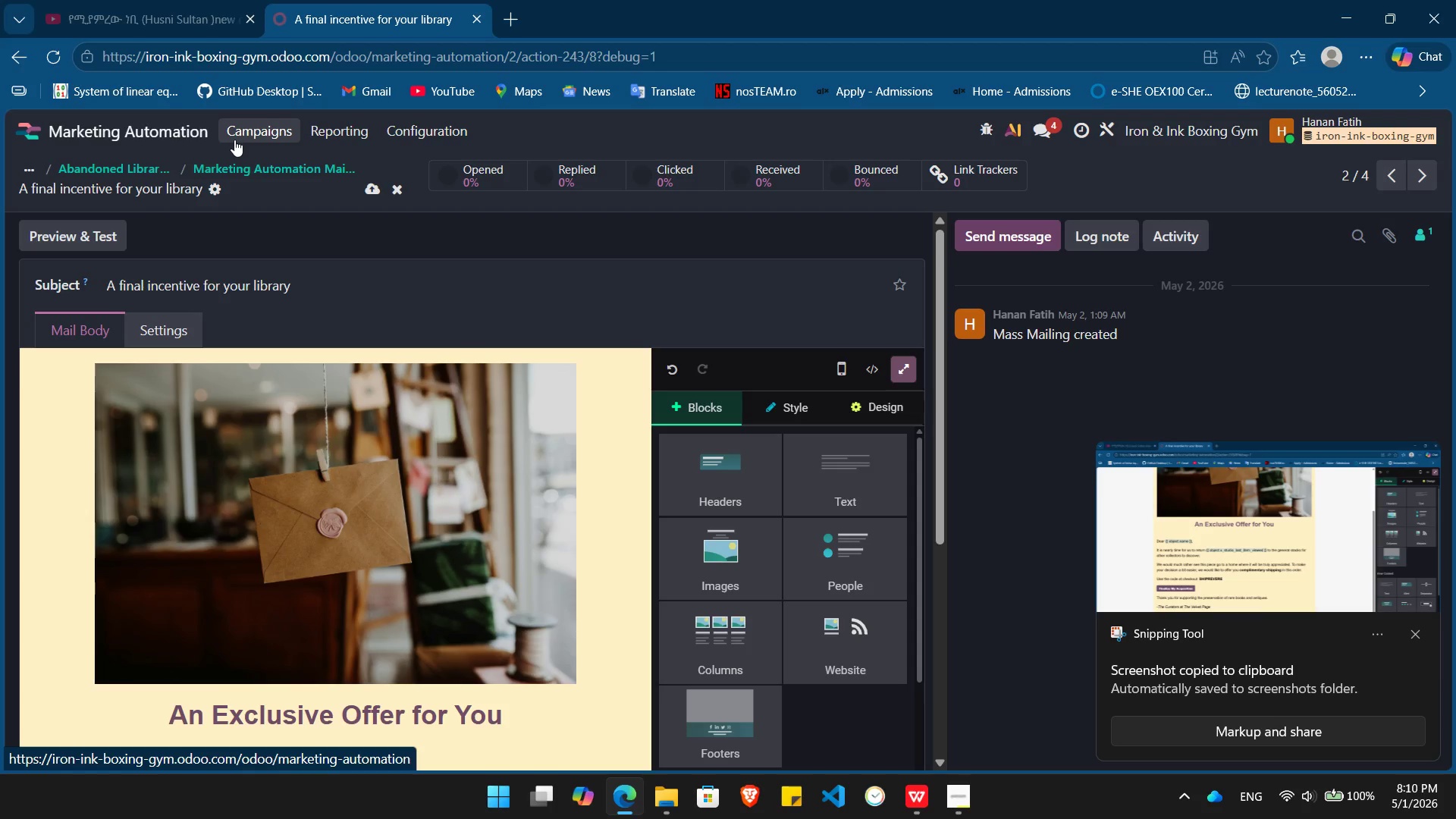 
left_click([264, 168])
 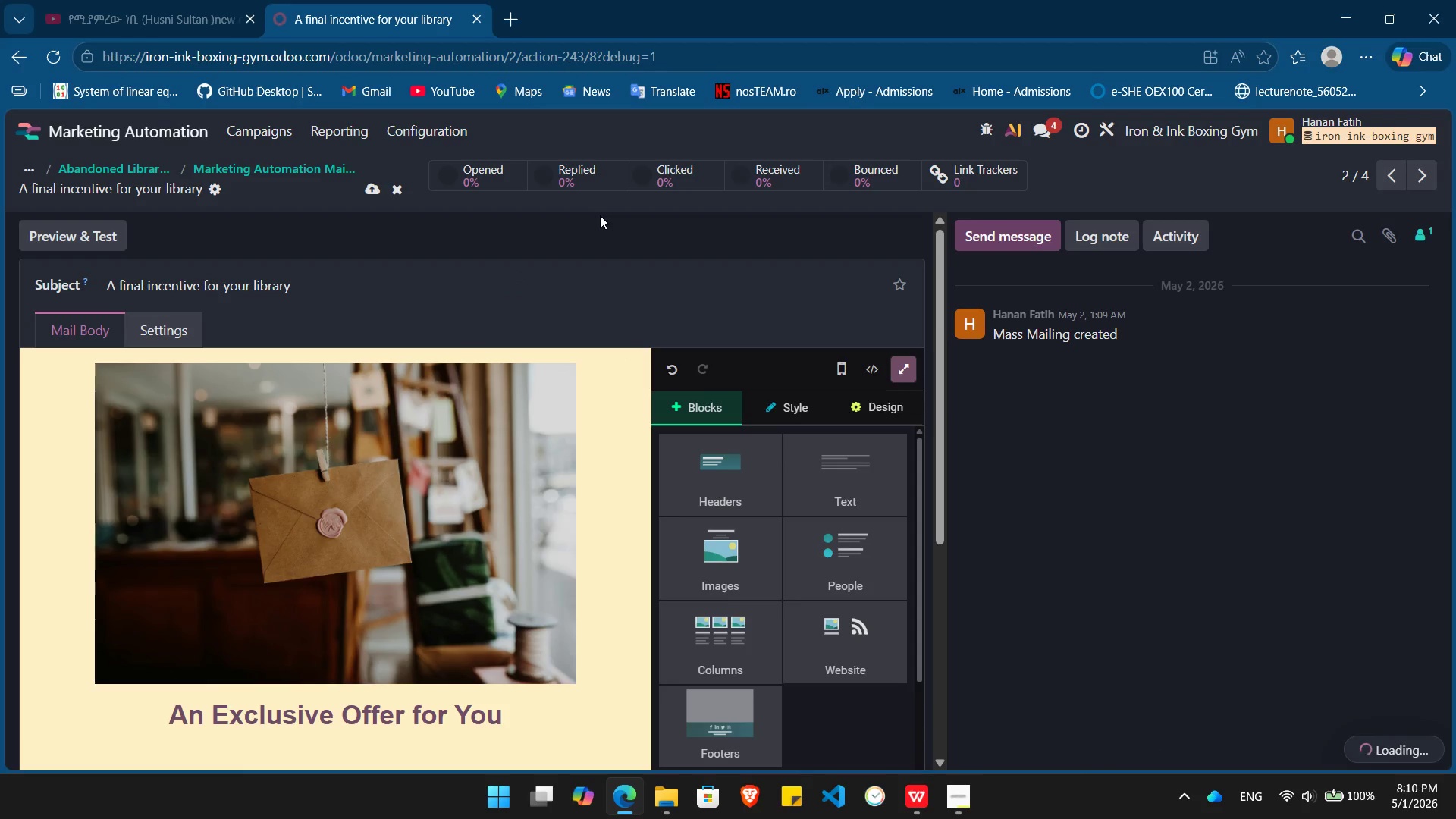 
wait(9.62)
 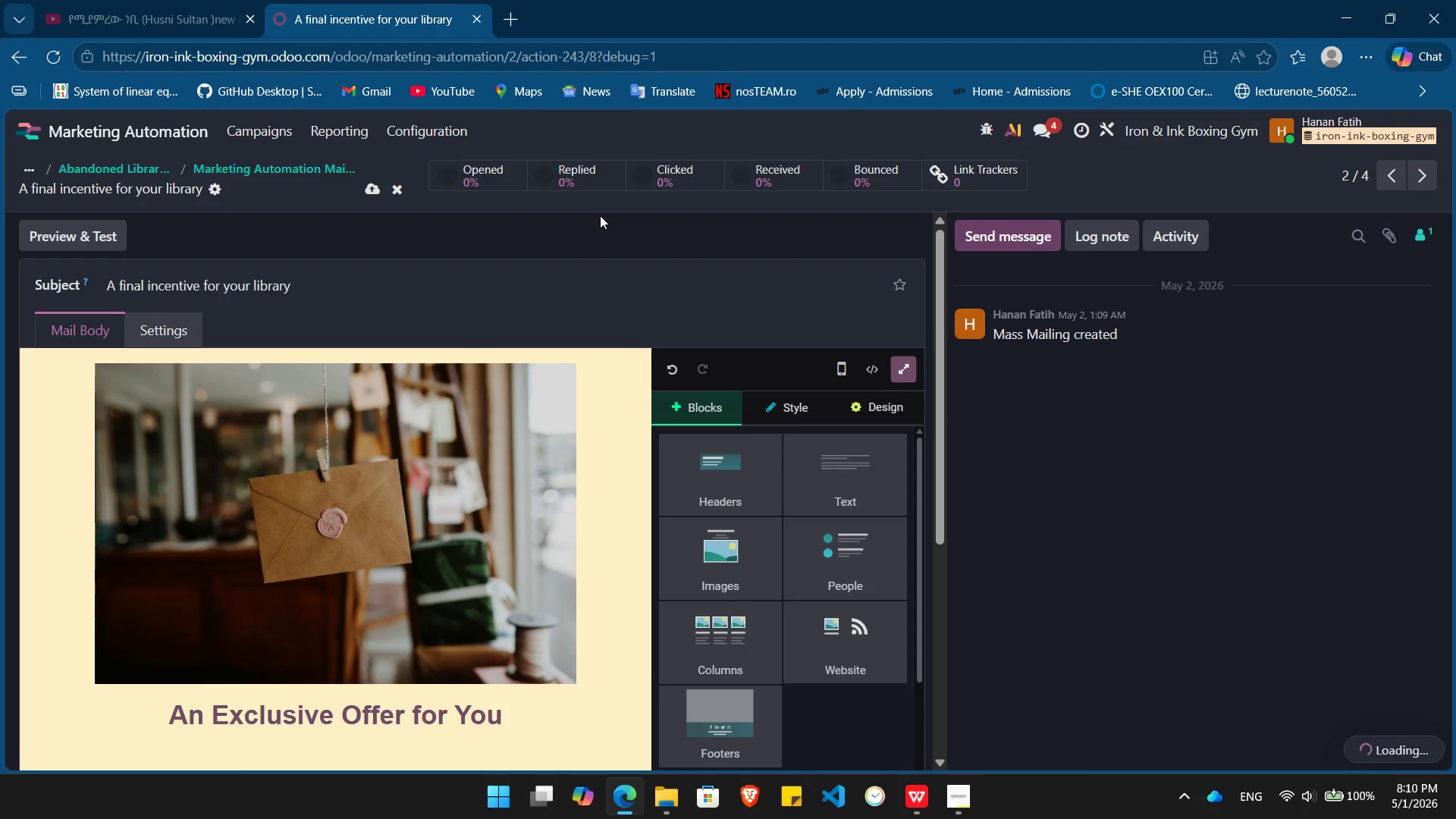 
left_click([957, 802])